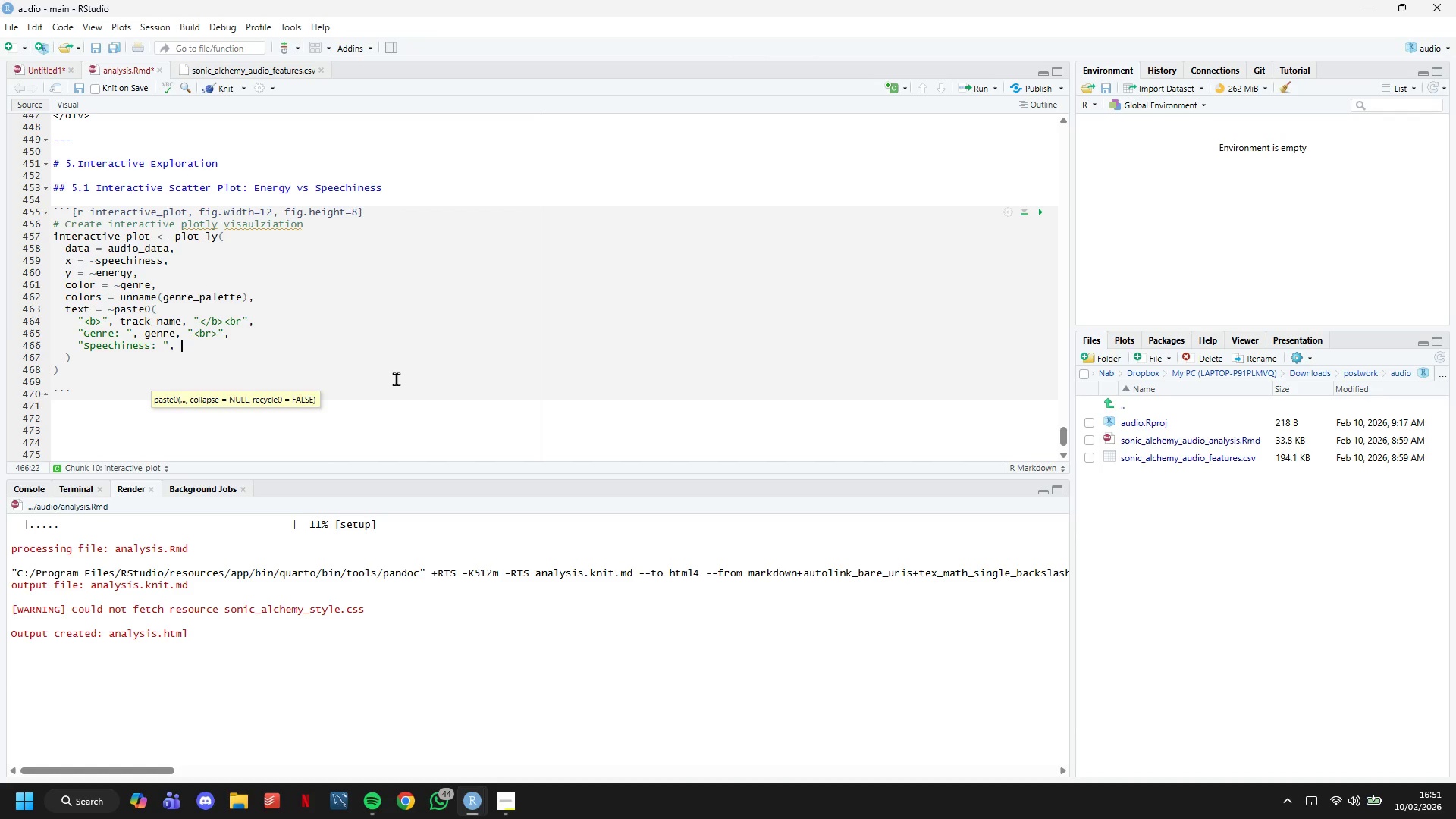 
key(Space)
 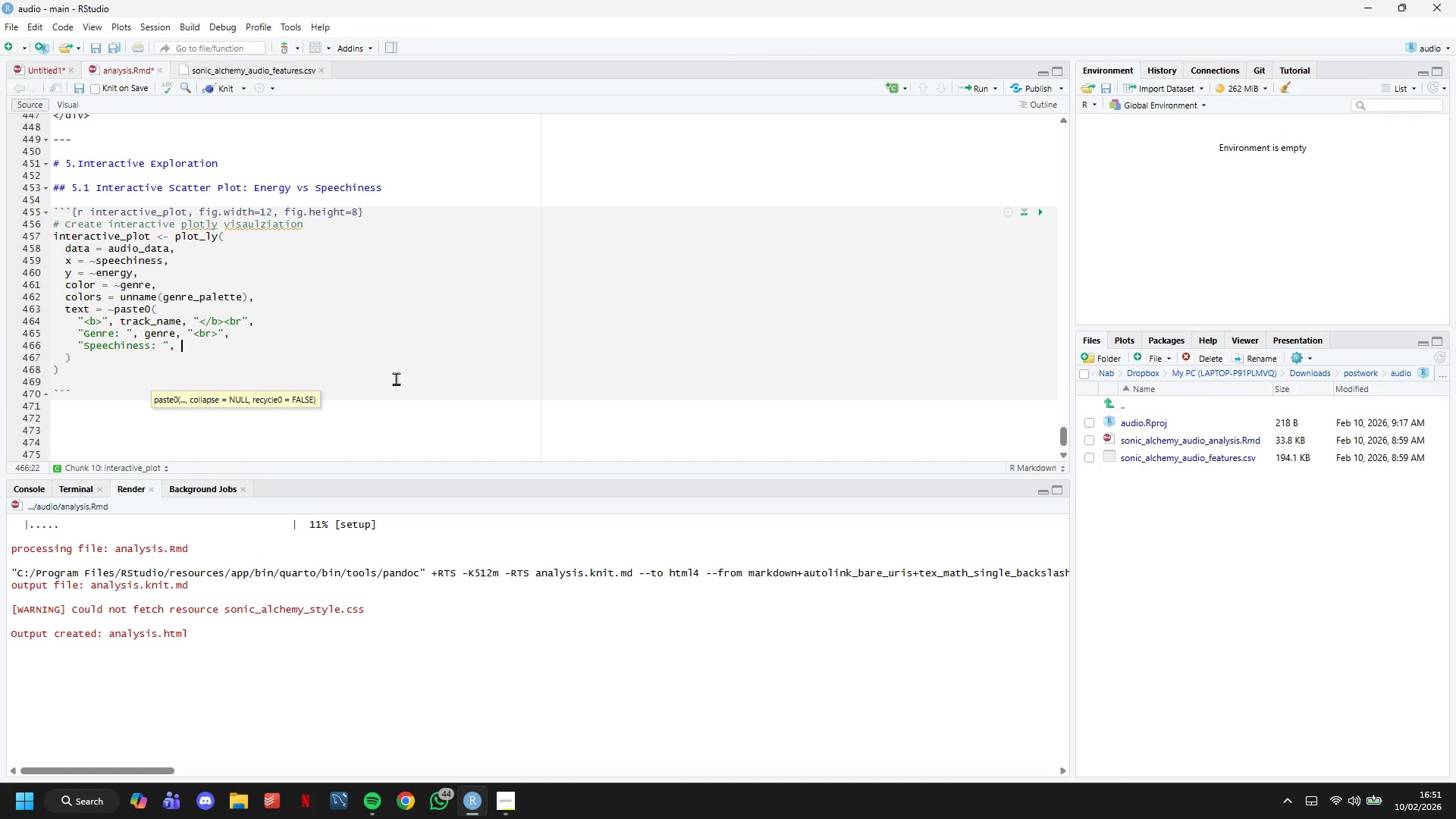 
type(round)
 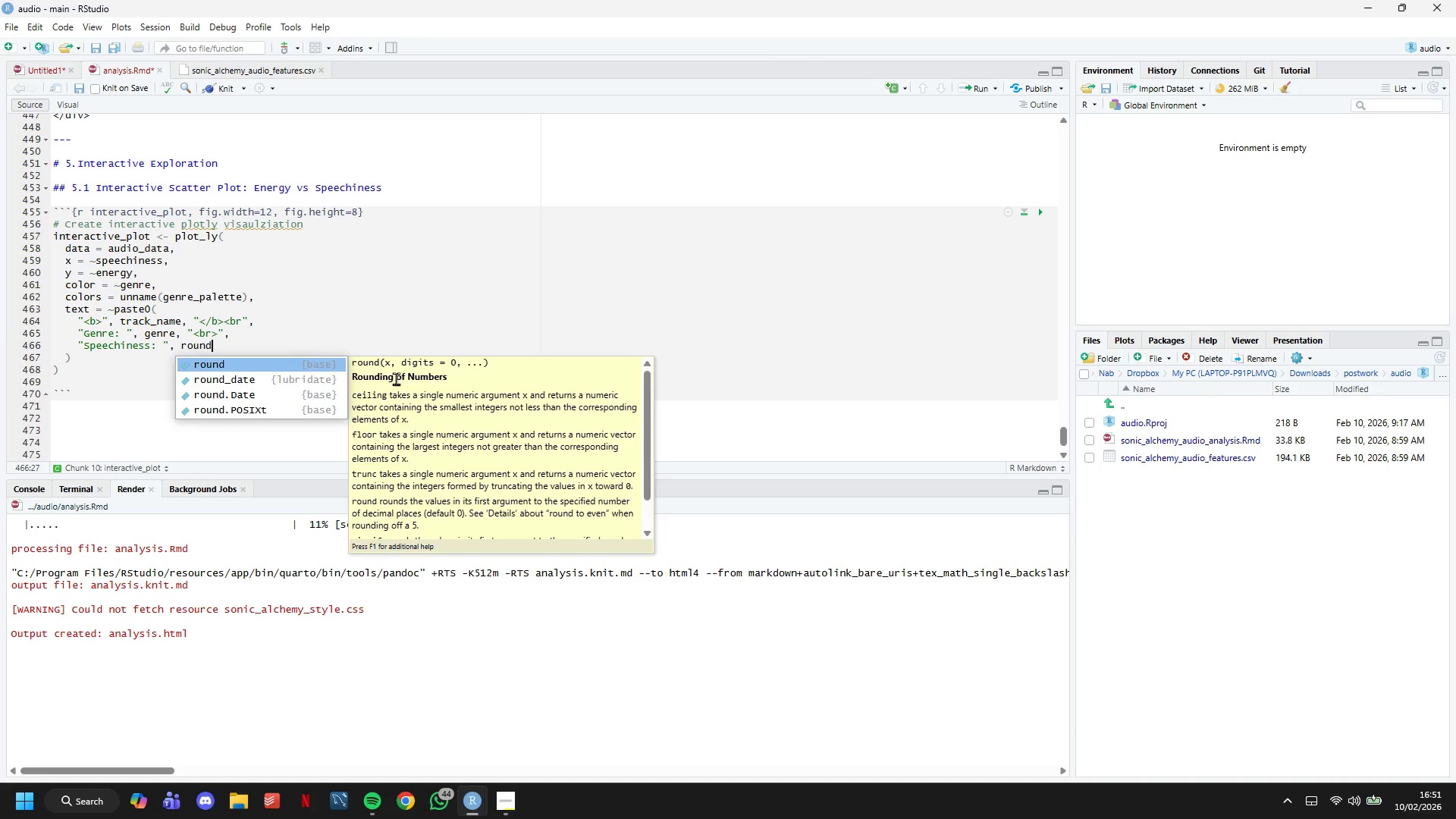 
type((speechiness, 3)
 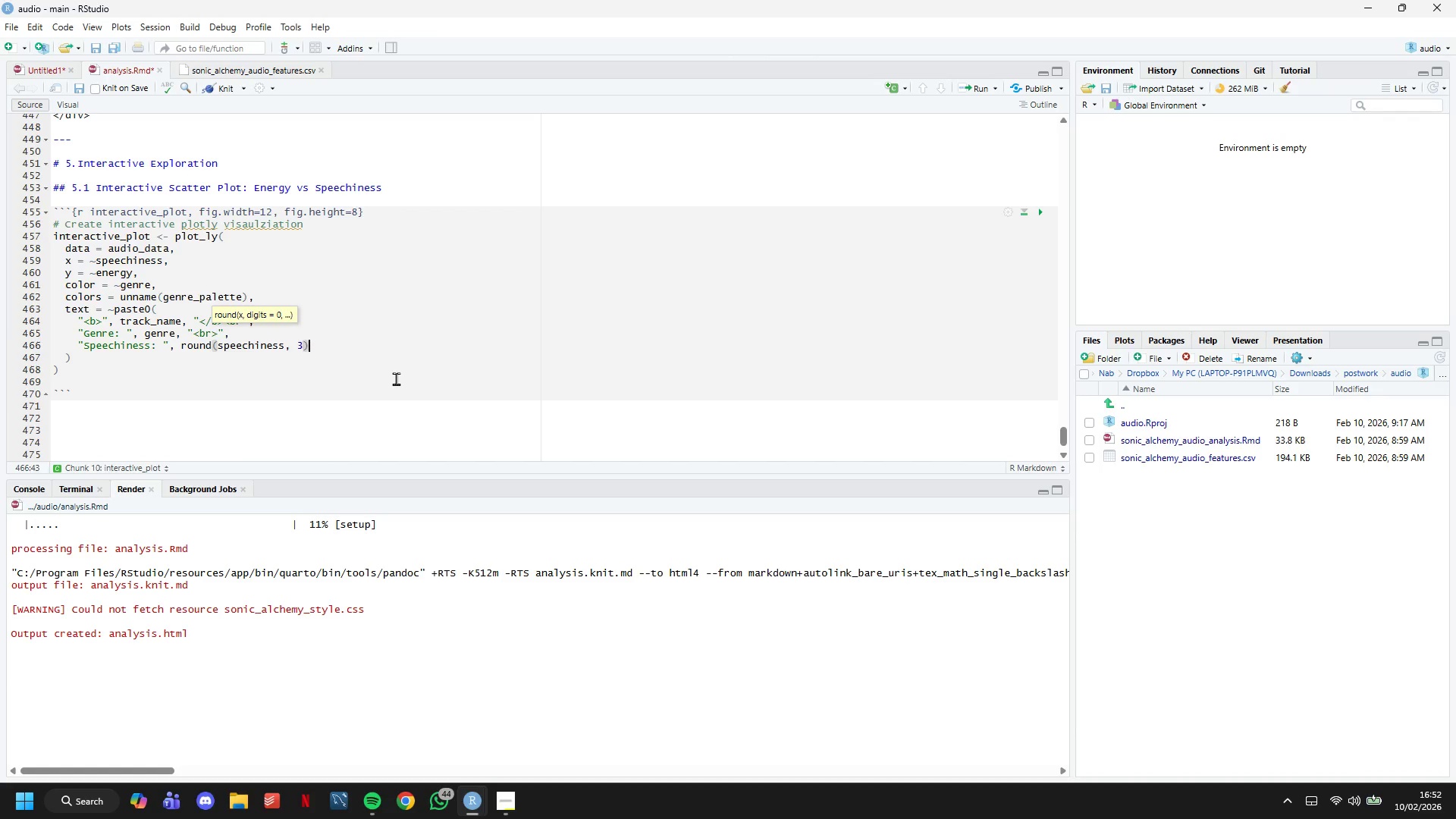 
key(ArrowRight)
 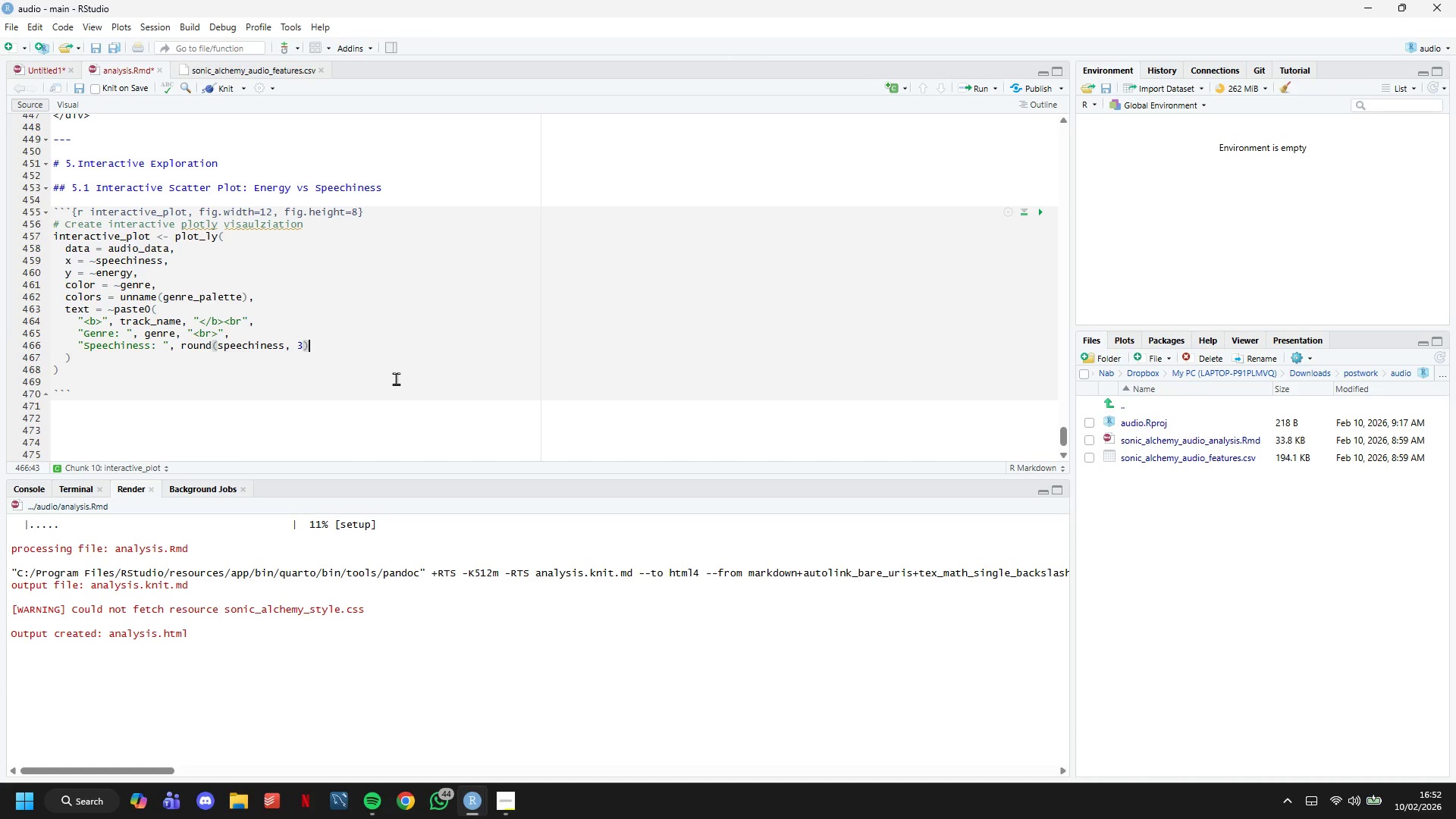 
key(Comma)
 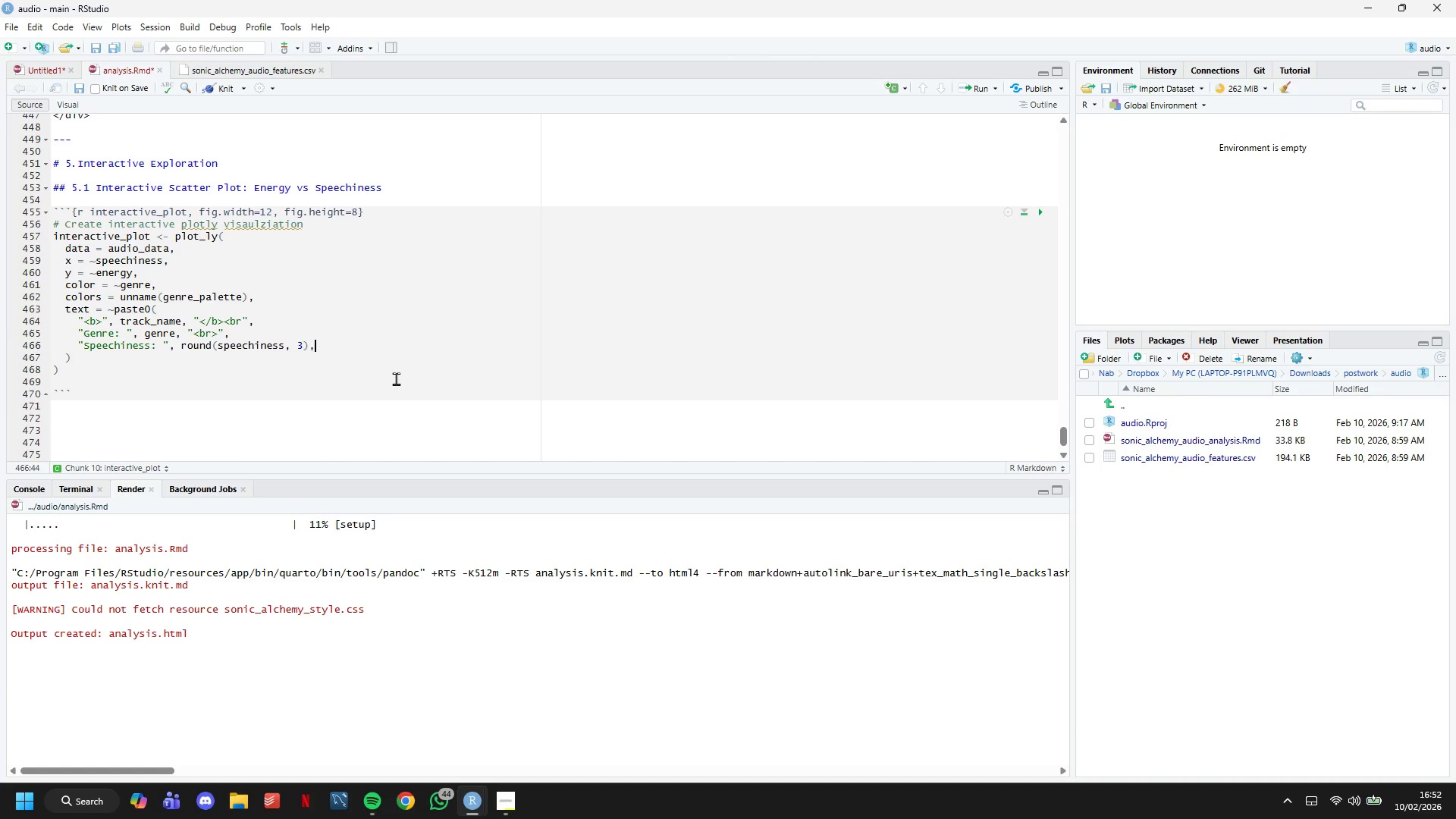 
key(Space)
 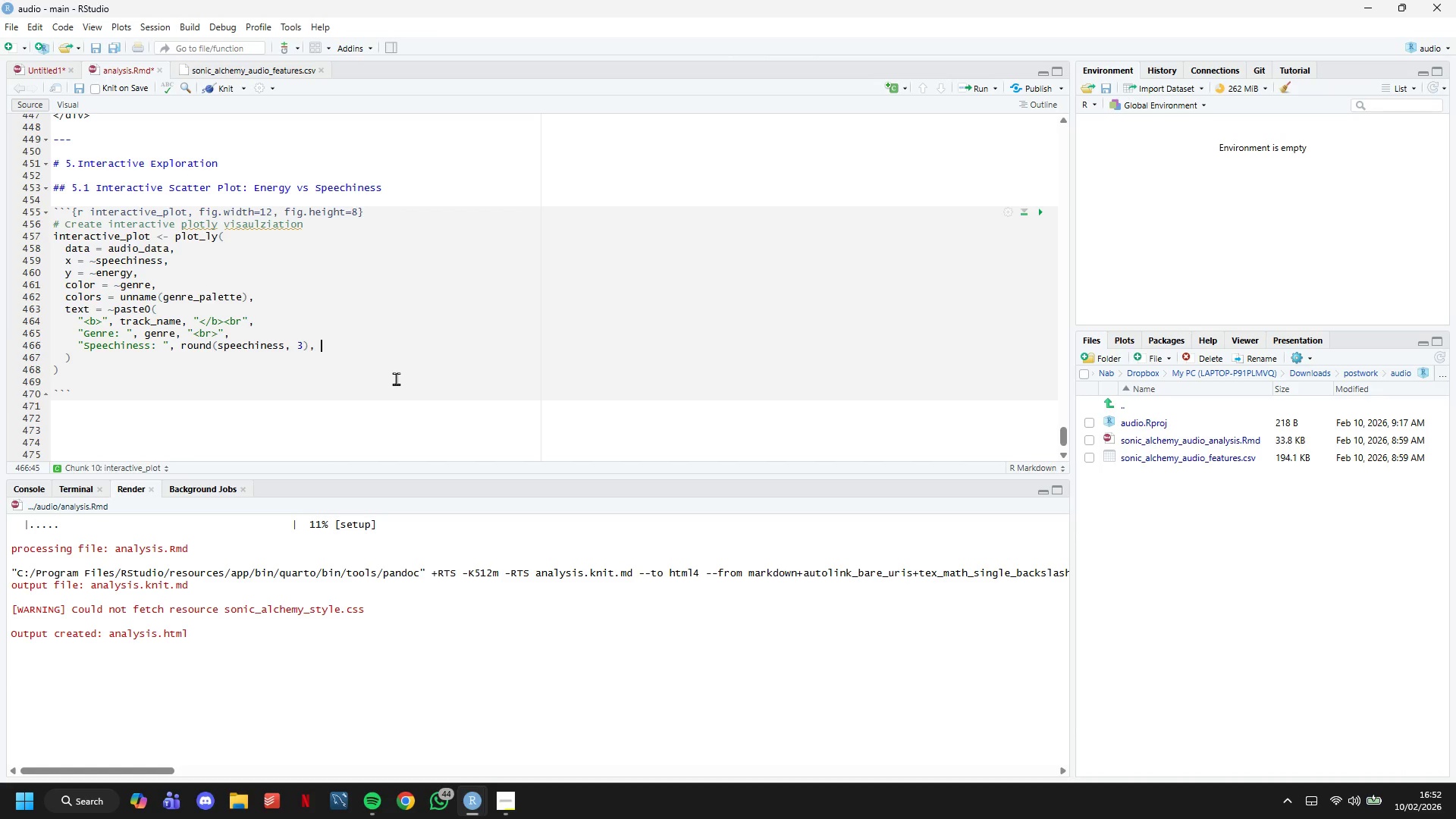 
type("<br>)
 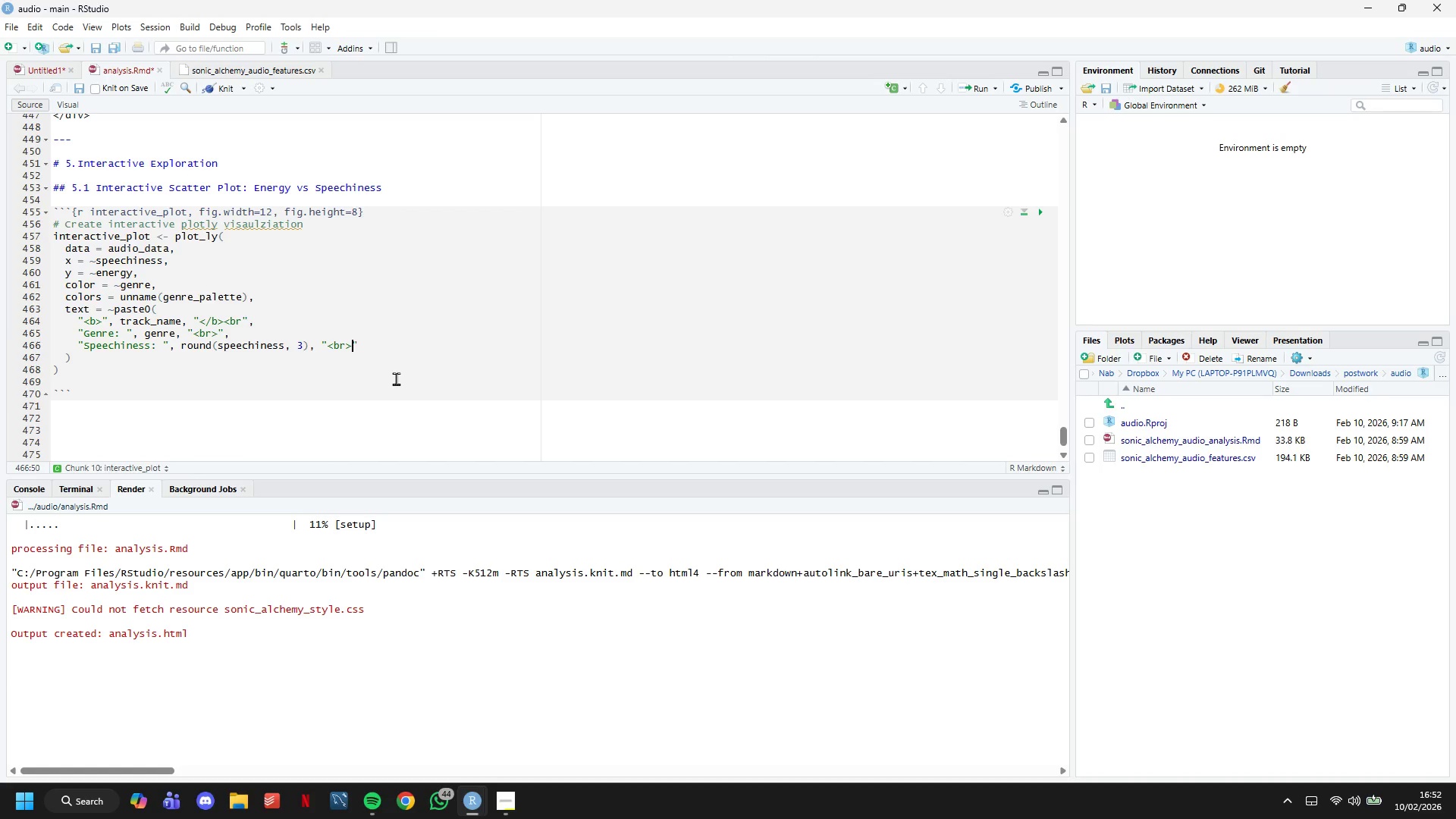 
key(ArrowRight)
 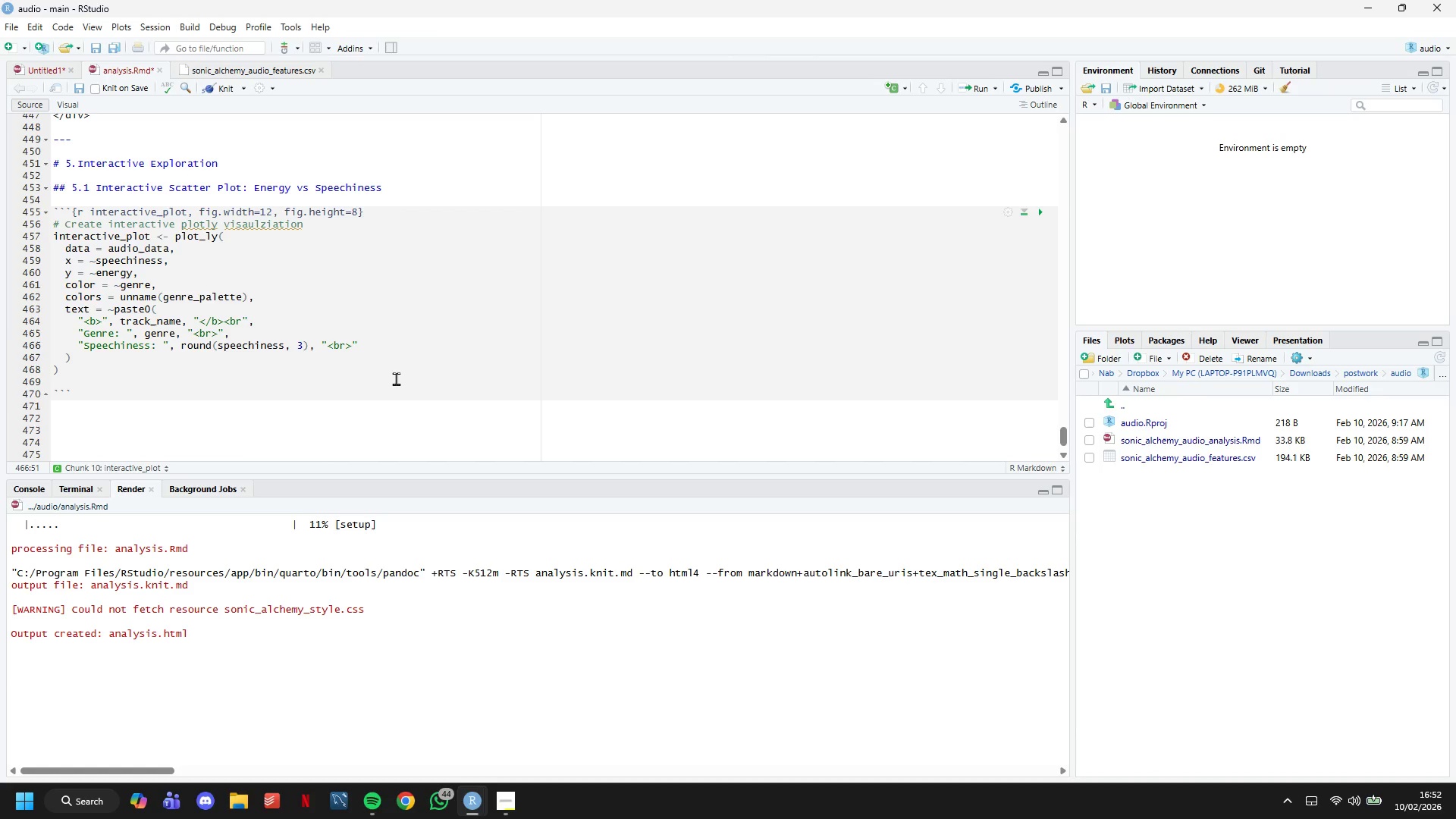 
key(Comma)
 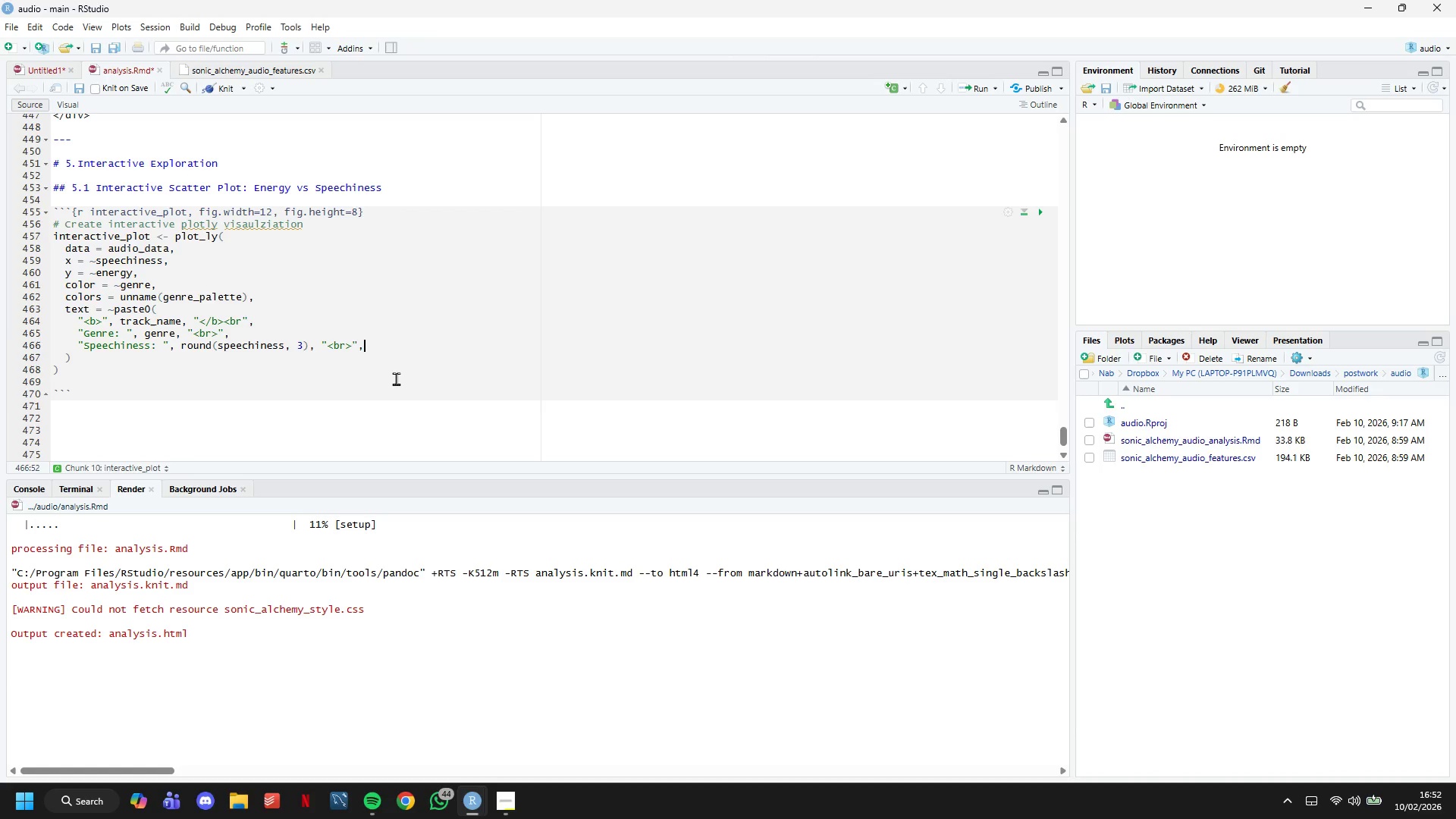 
key(Enter)
 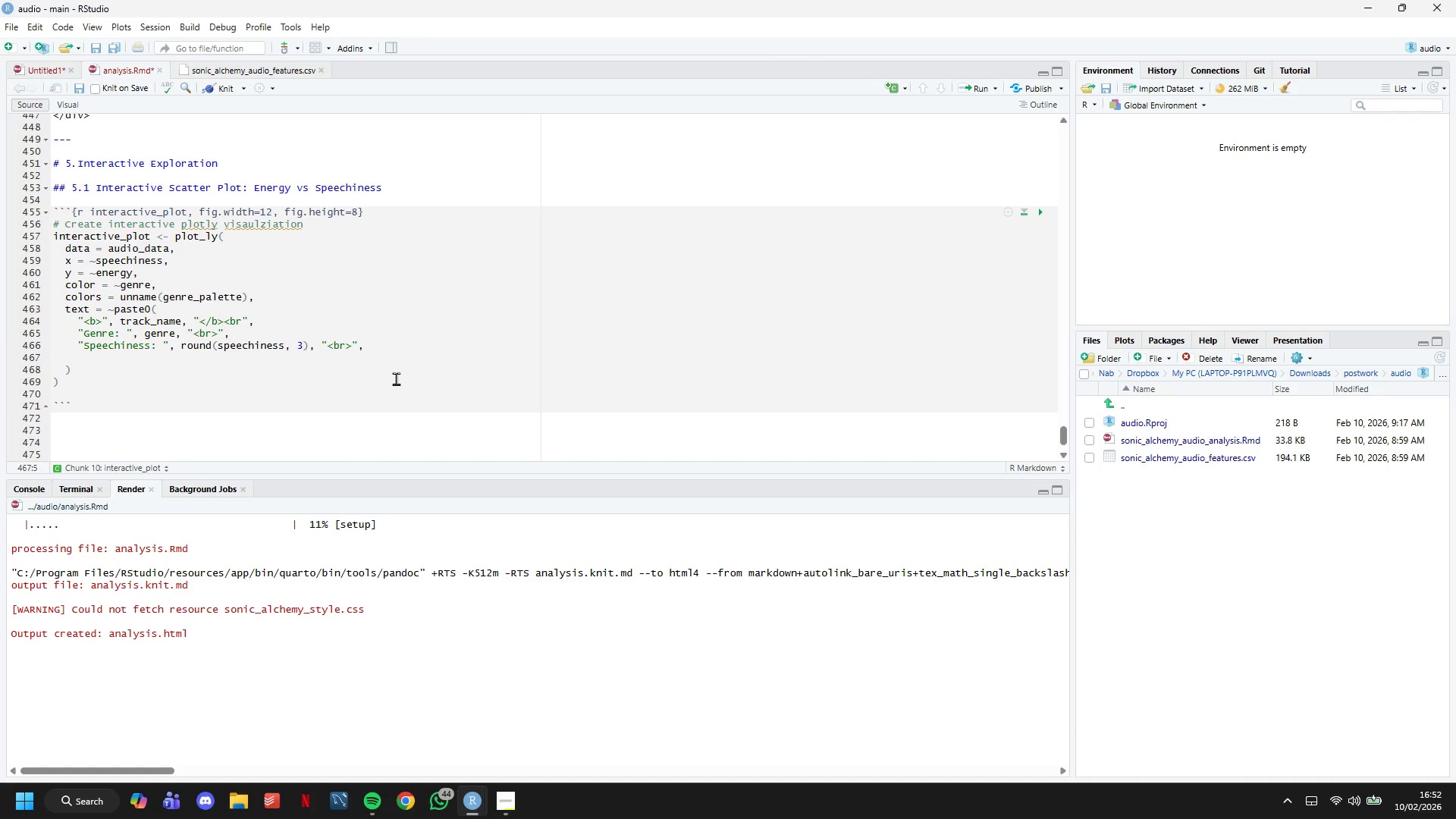 
type("Energt)
key(Backspace)
type(y)
 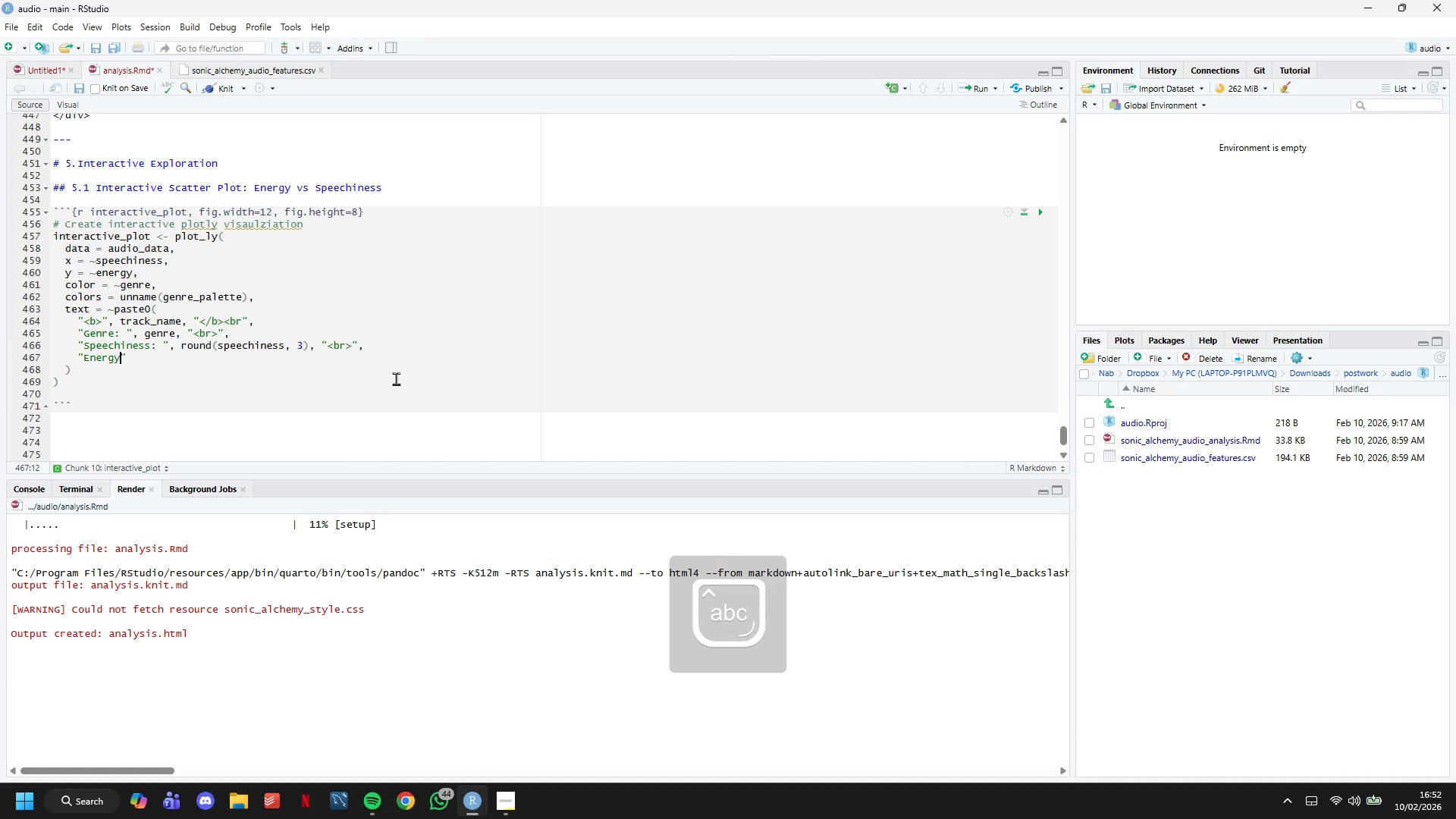 
key(ArrowRight)
 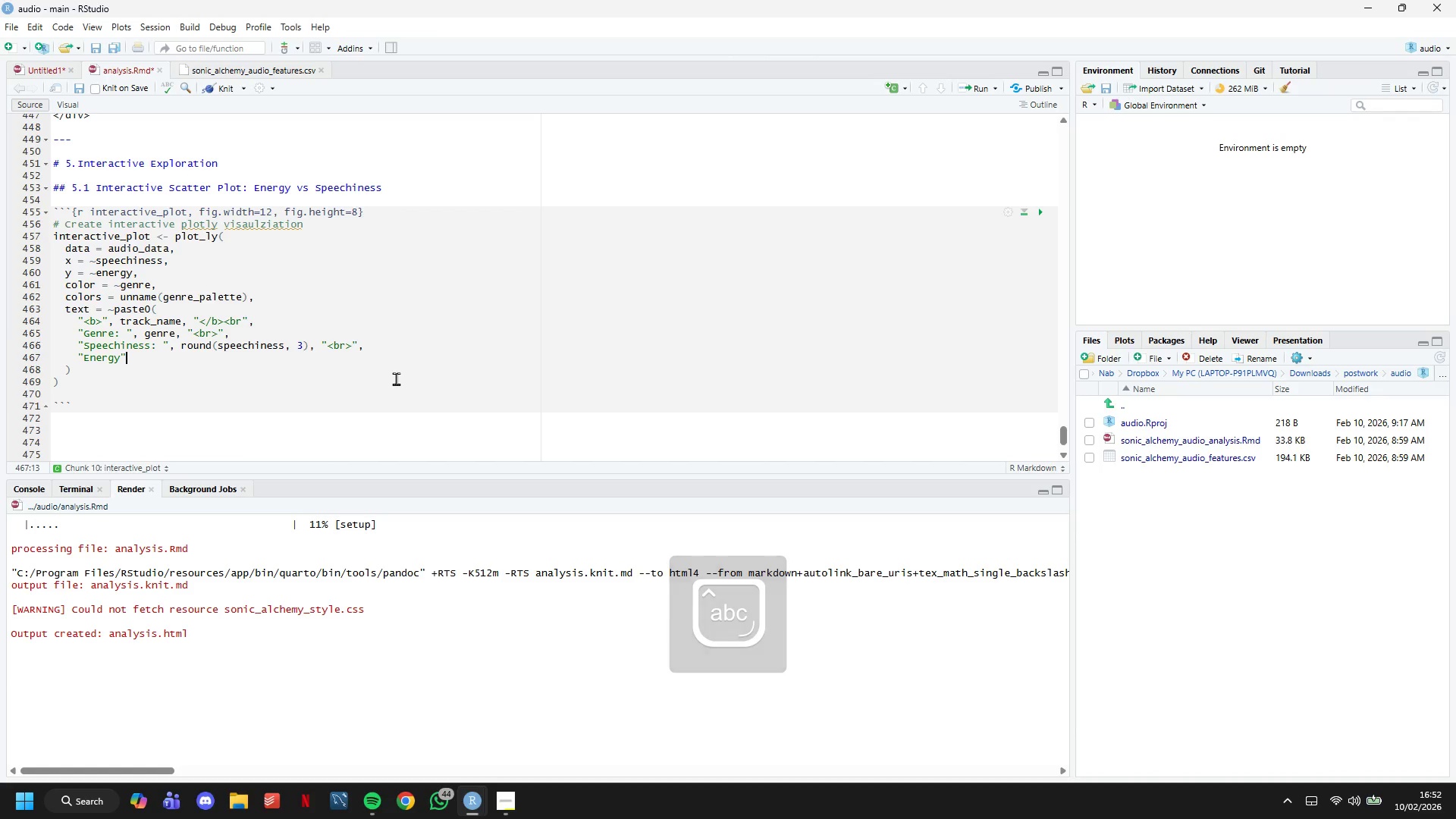 
type( : )
key(Backspace)
type(, round)
 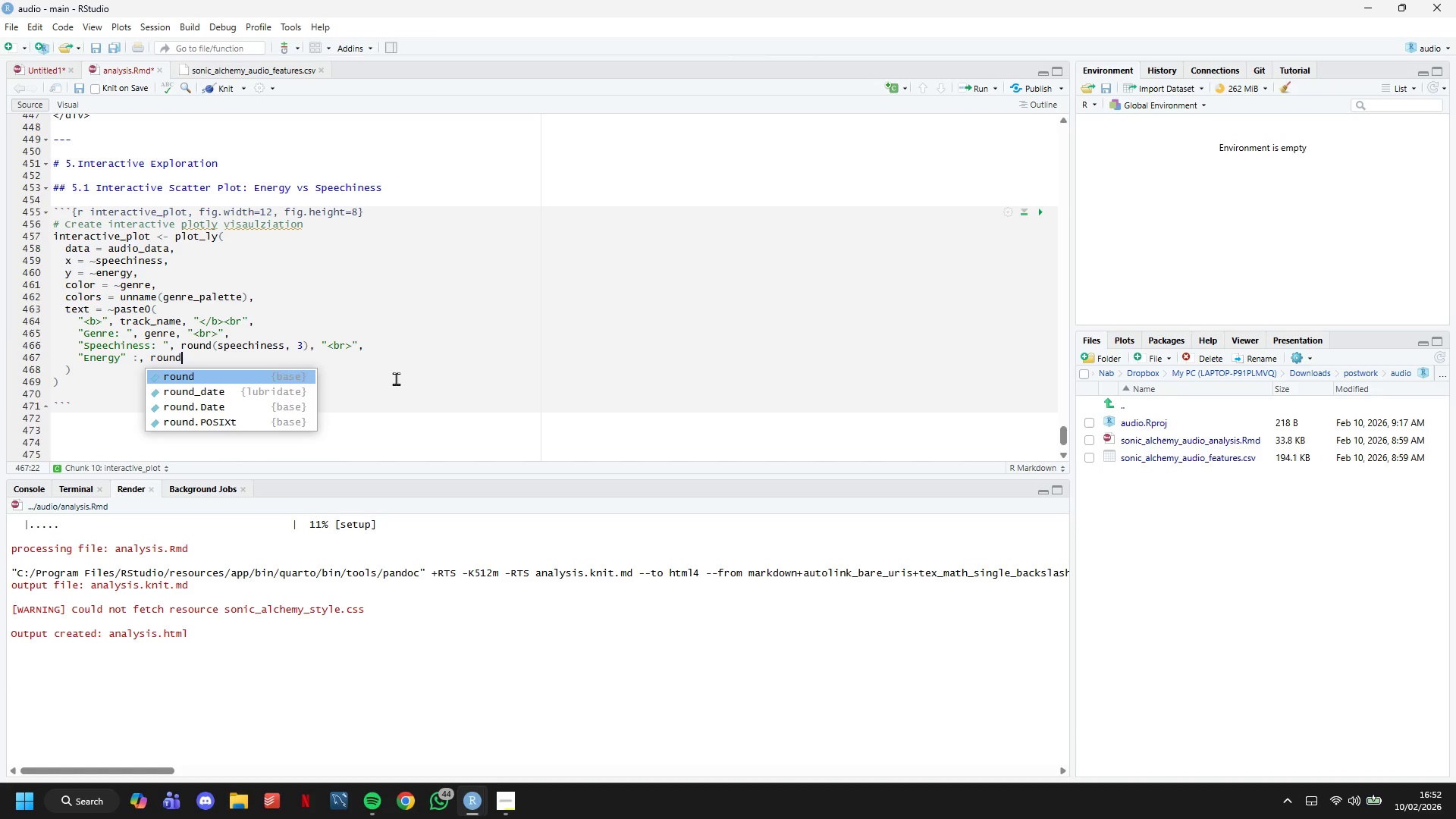 
hold_key(key=ShiftLeft, duration=1.5)
 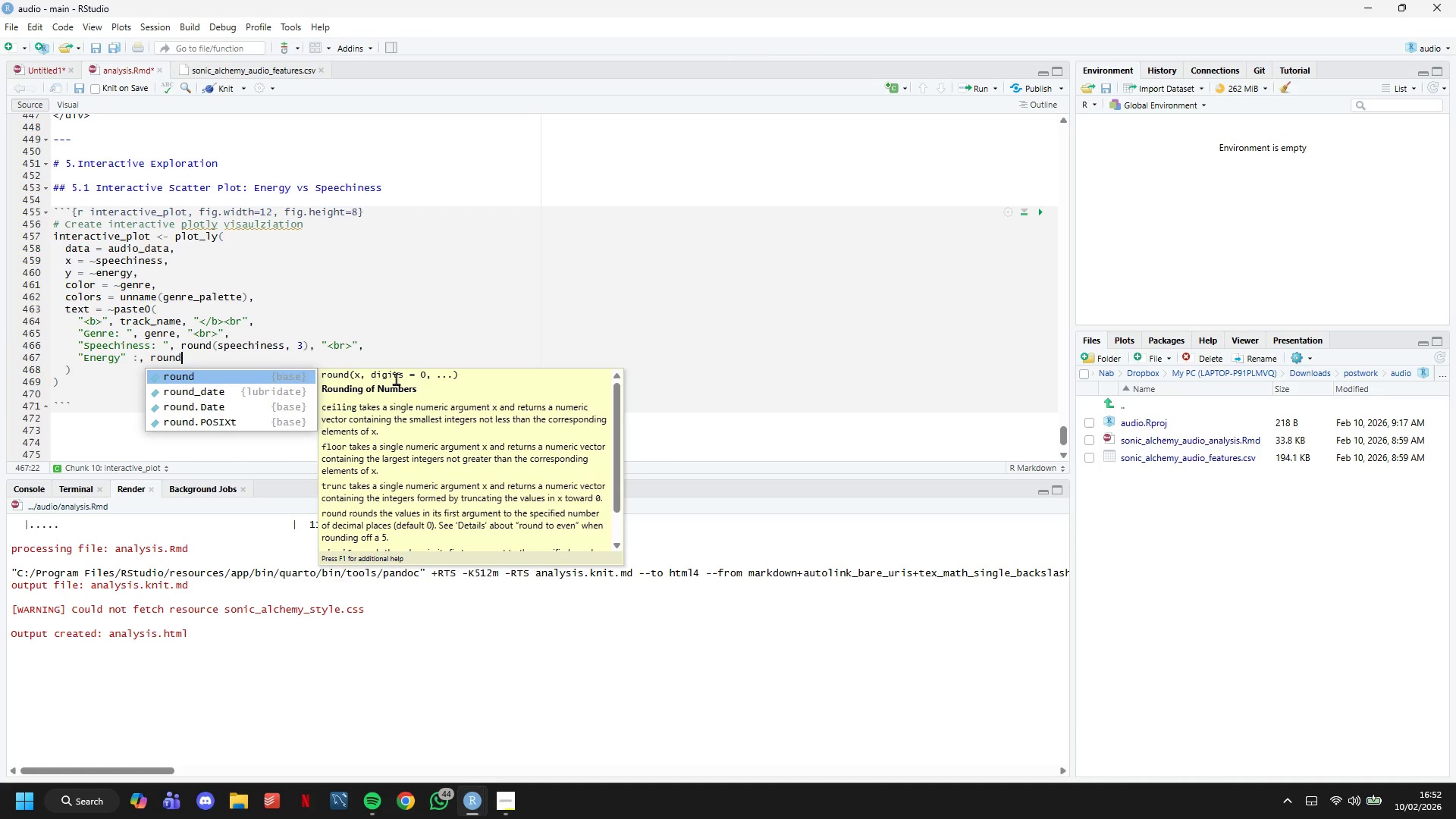 
type((energy, 3)
 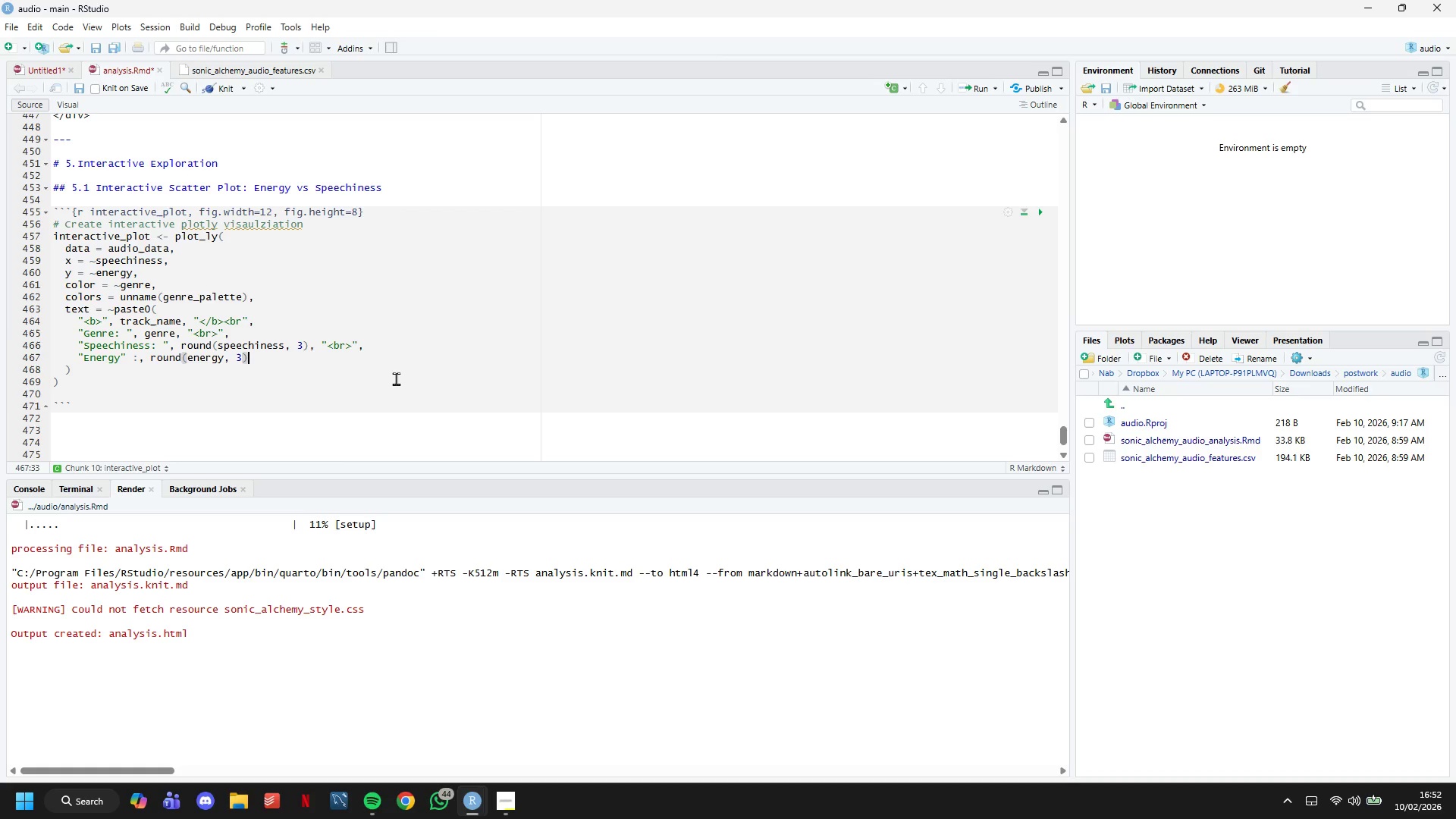 
 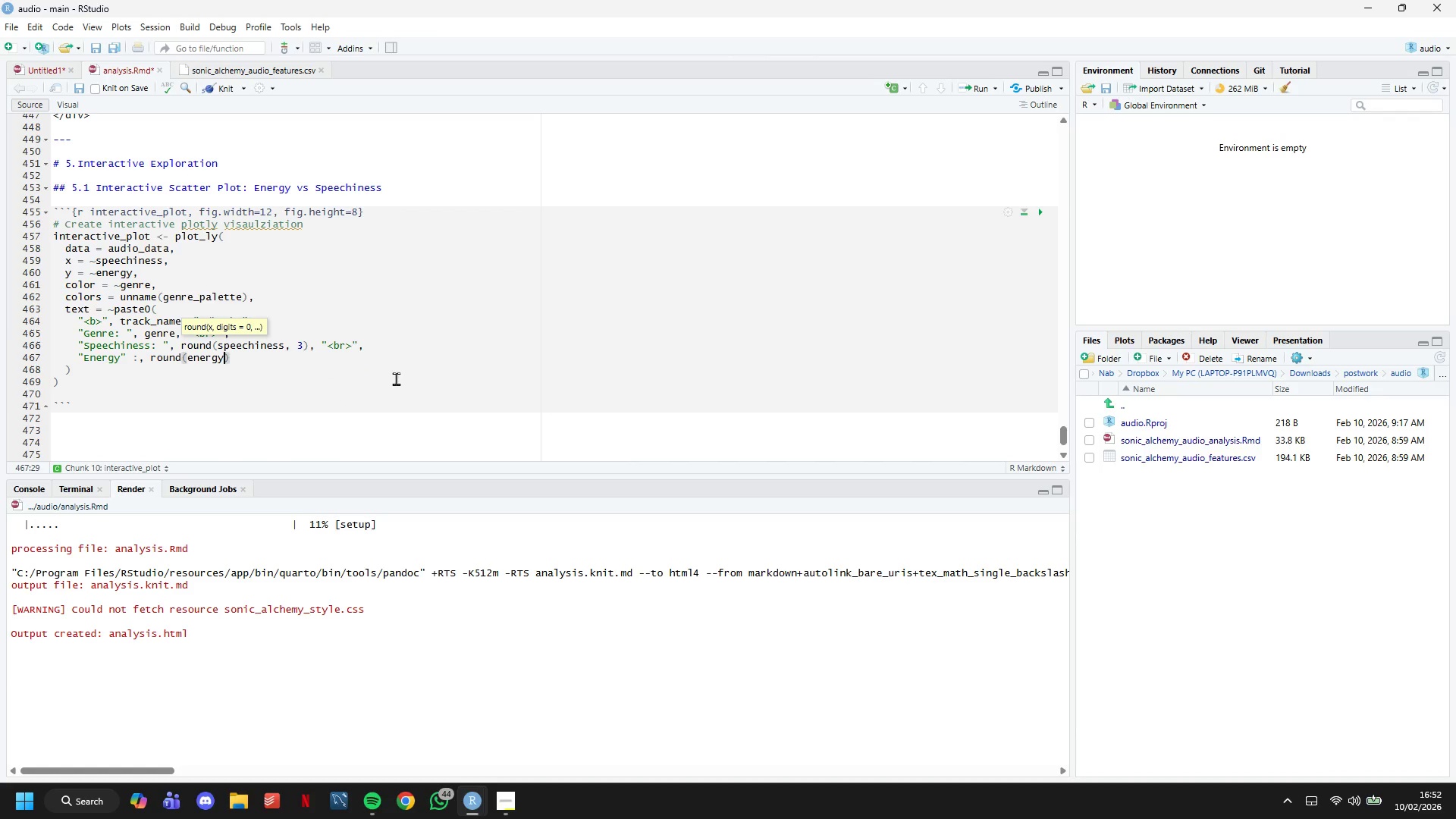 
key(ArrowRight)
 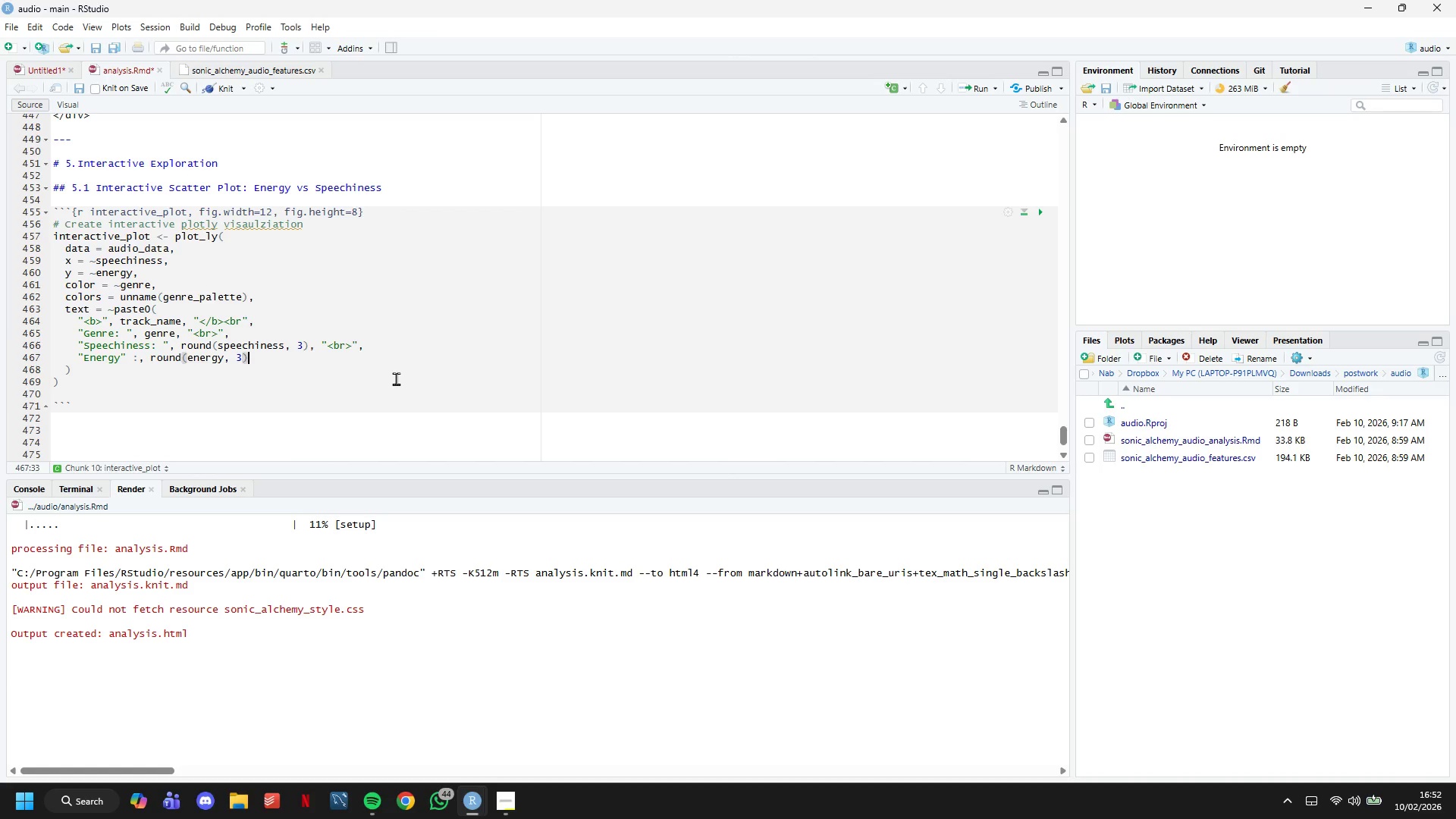 
type(, "<br>)
 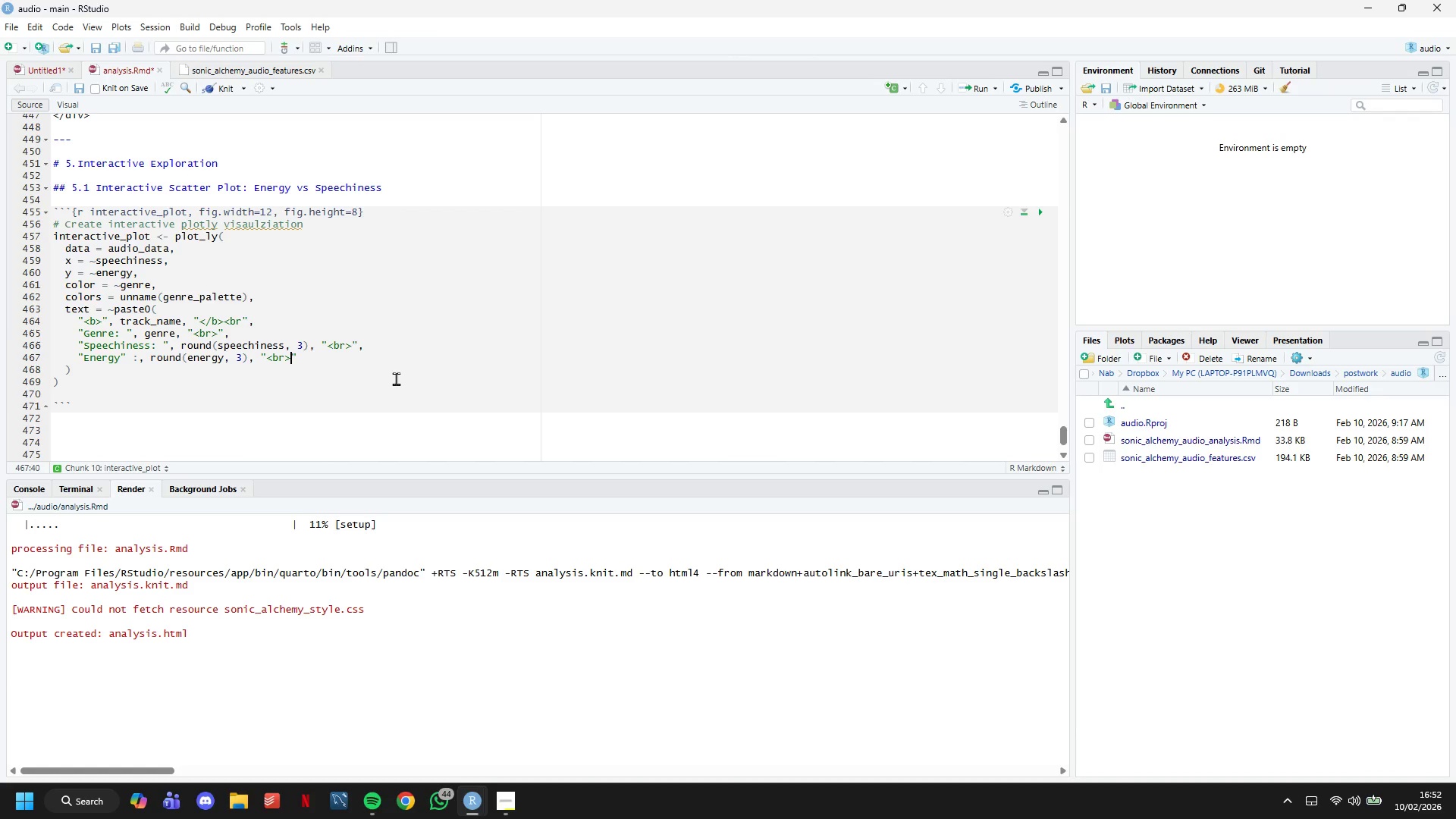 
key(ArrowRight)
 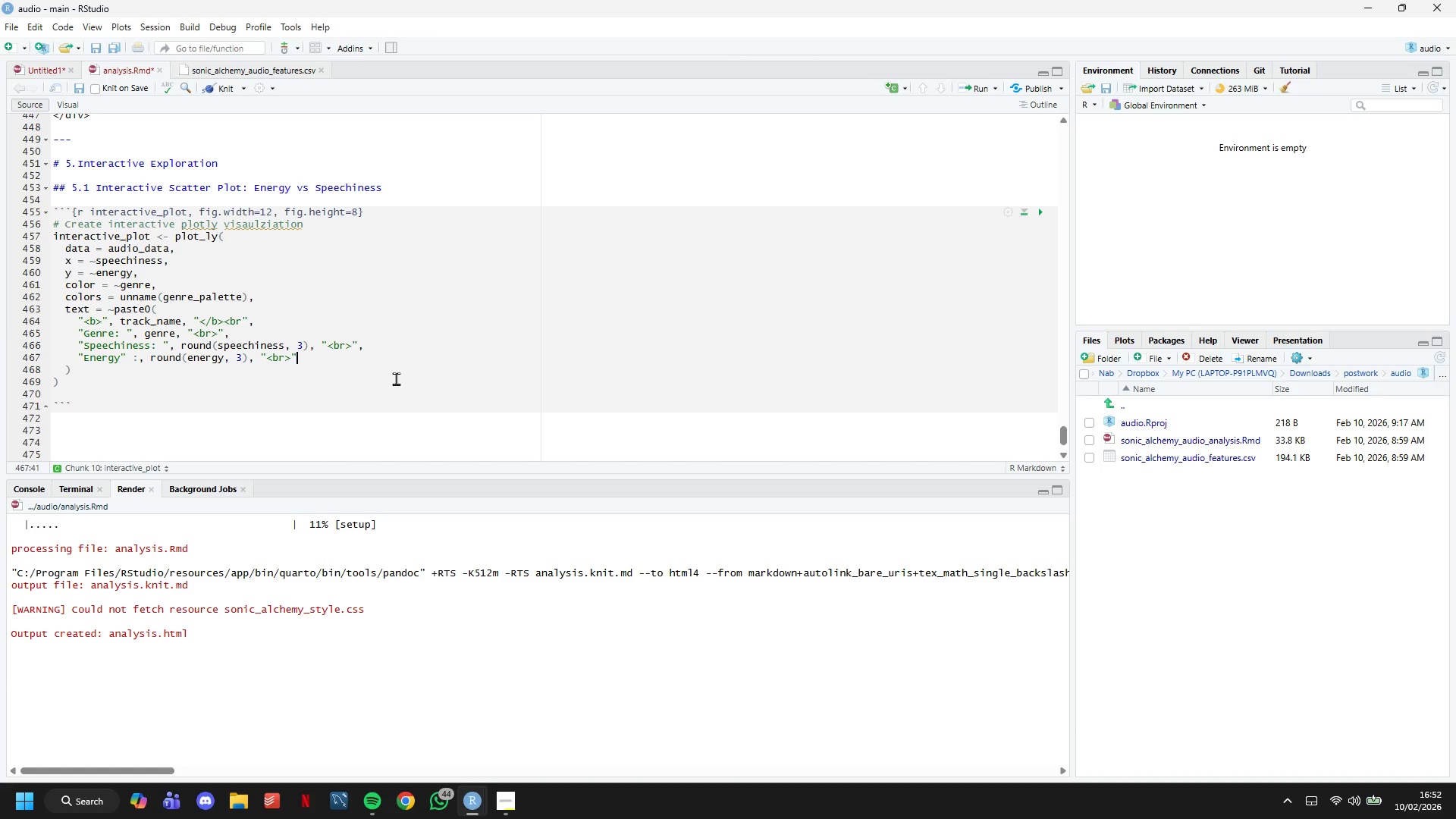 
wait(5.42)
 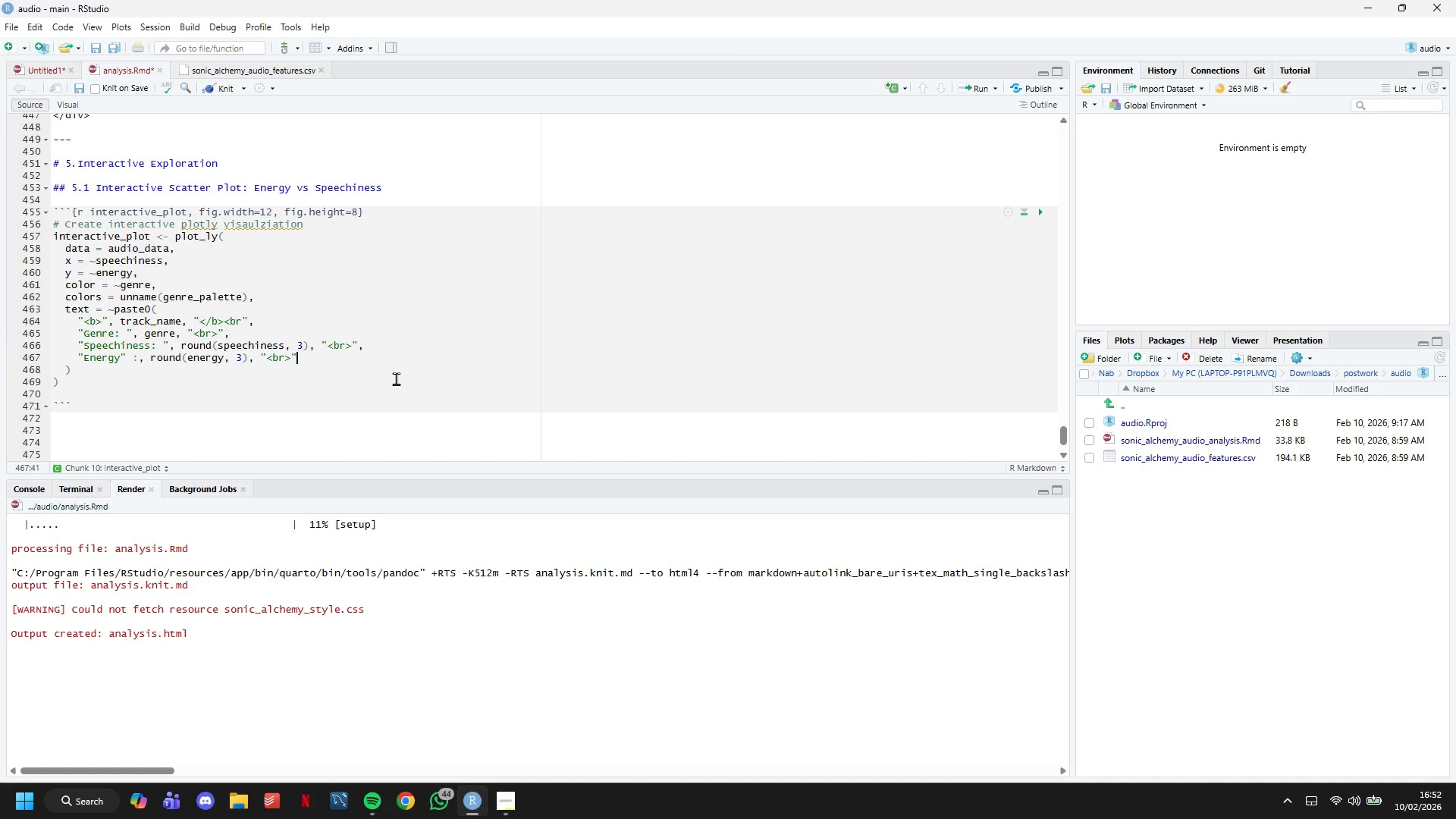 
key(Comma)
 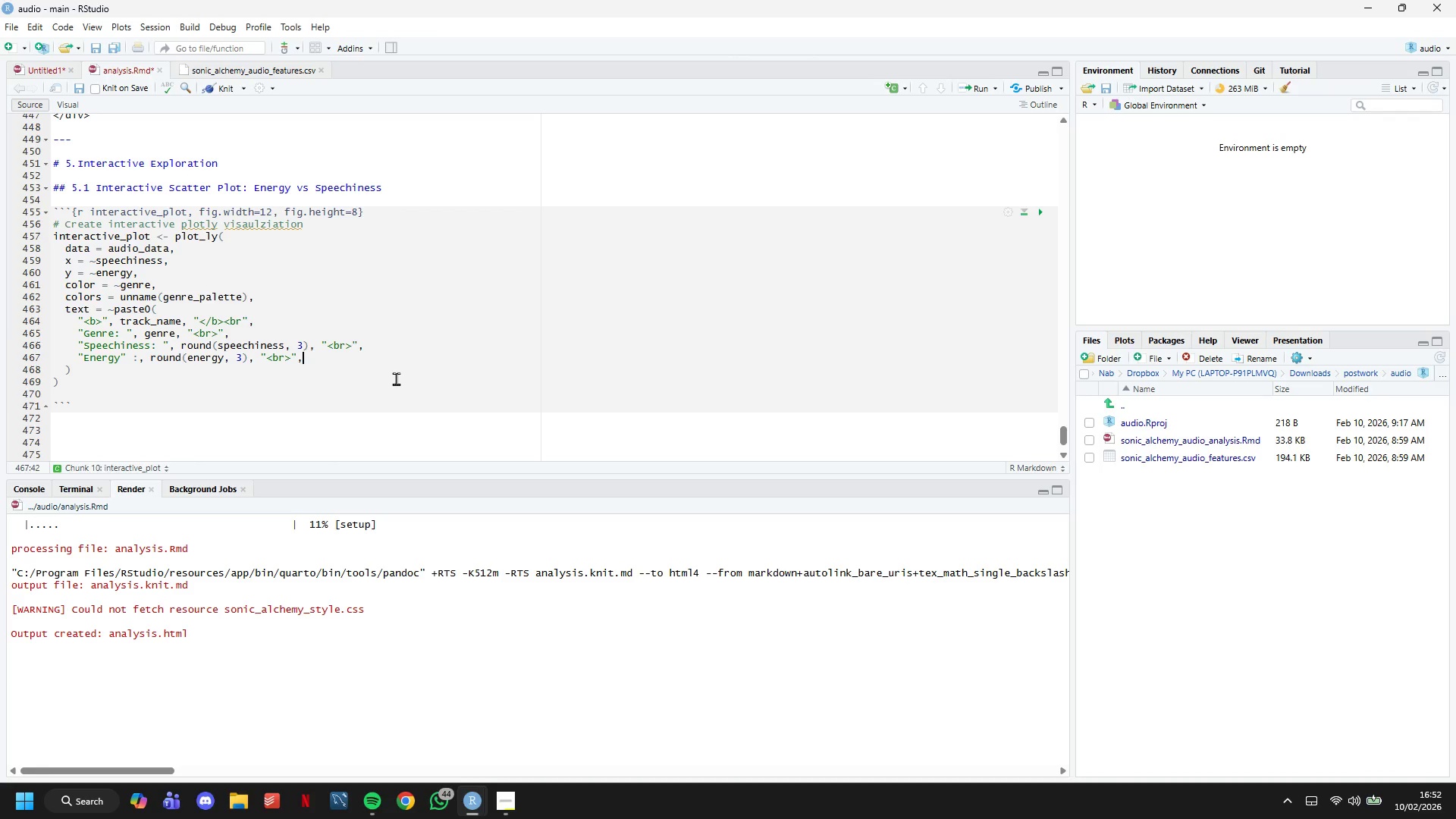 
key(Enter)
 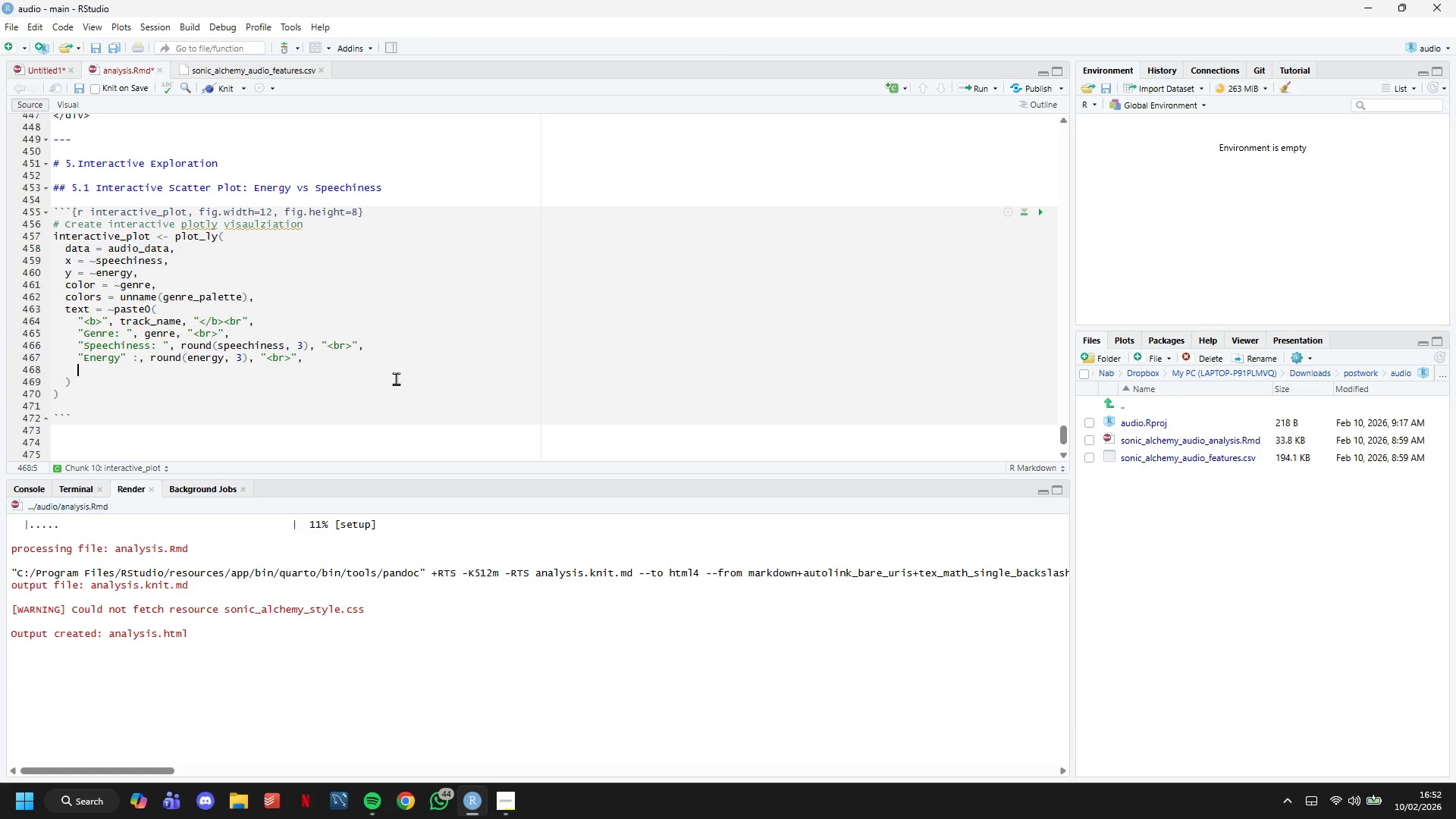 
type("Tempo: )
 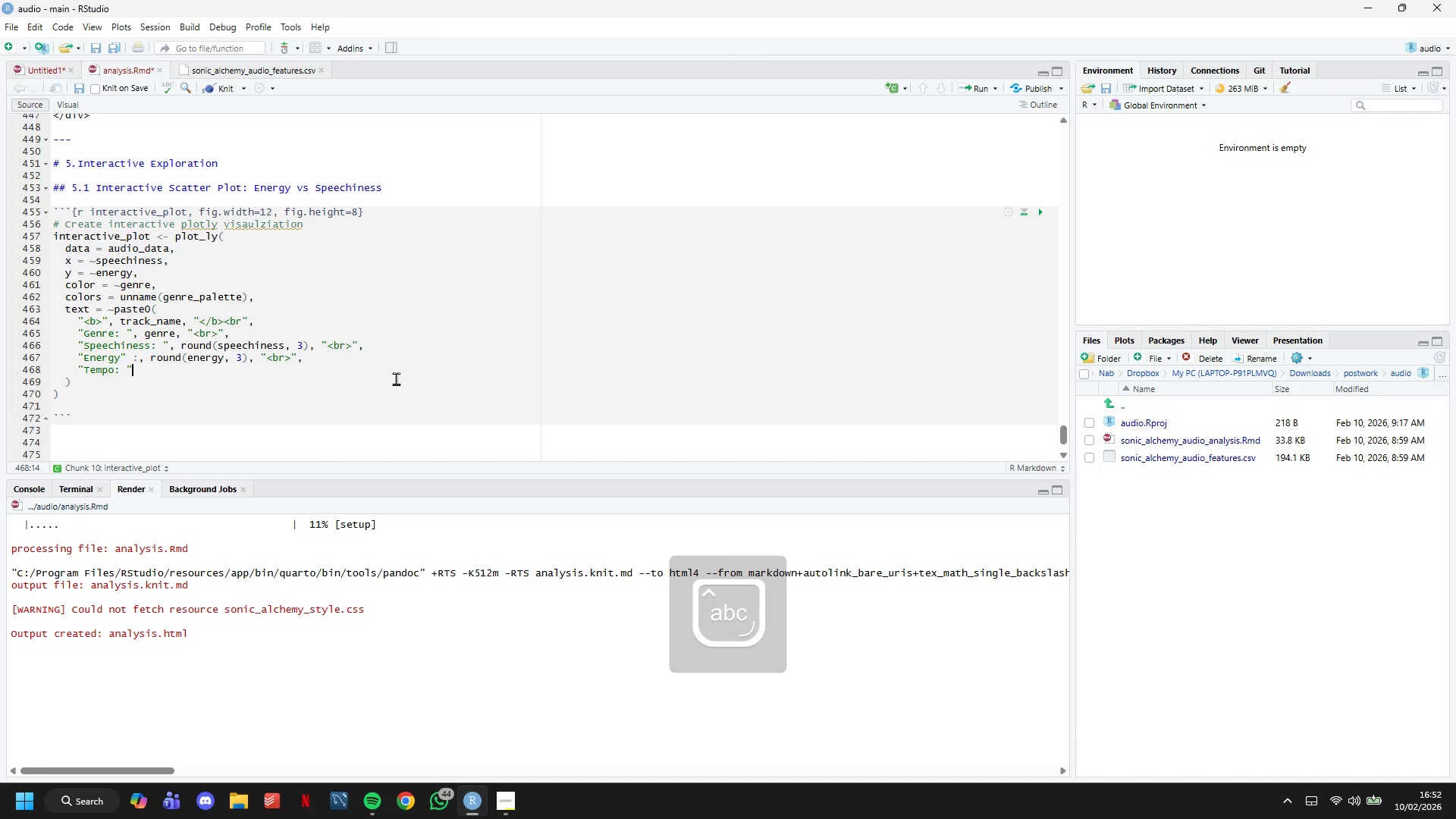 
 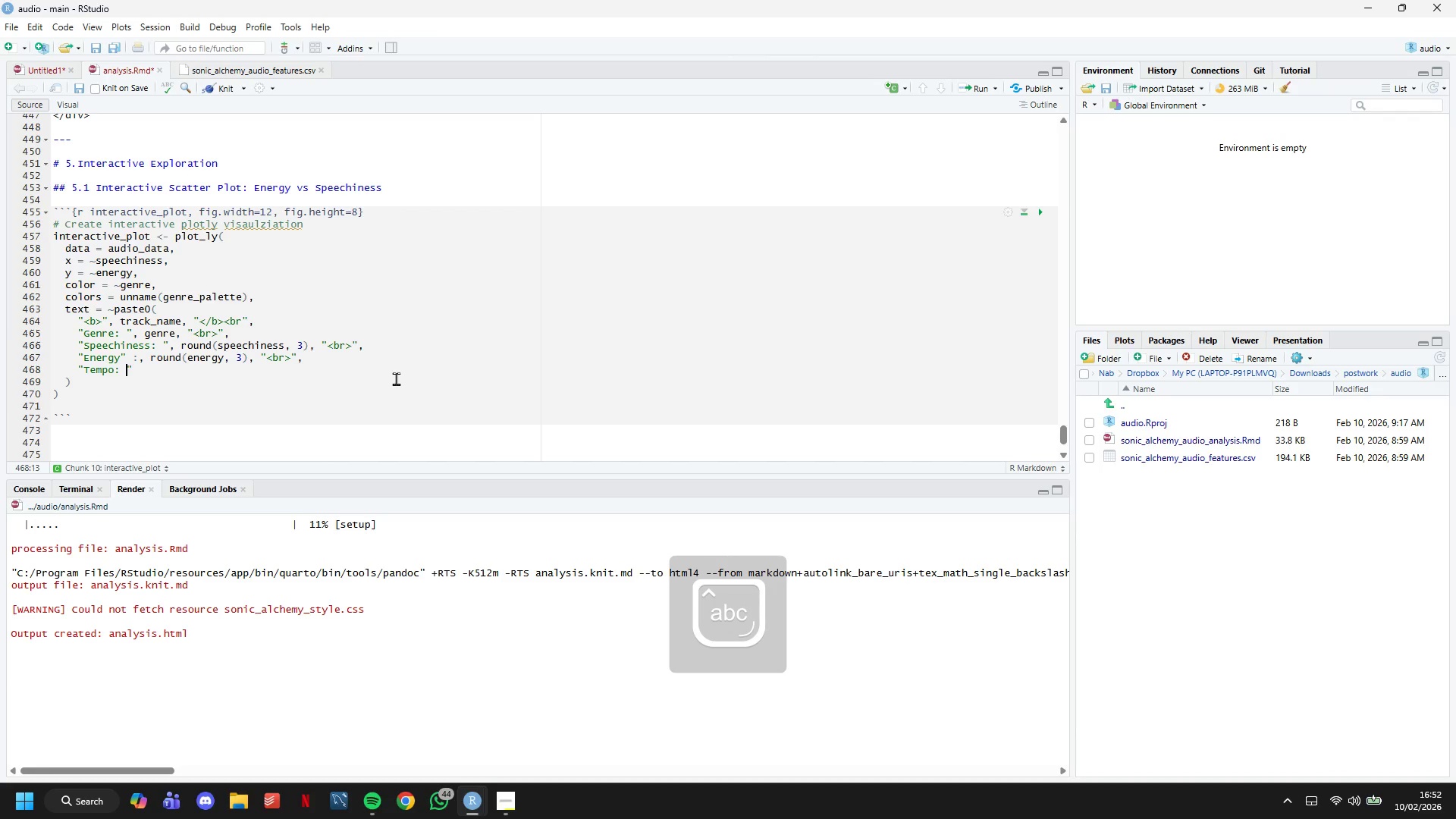 
key(ArrowRight)
 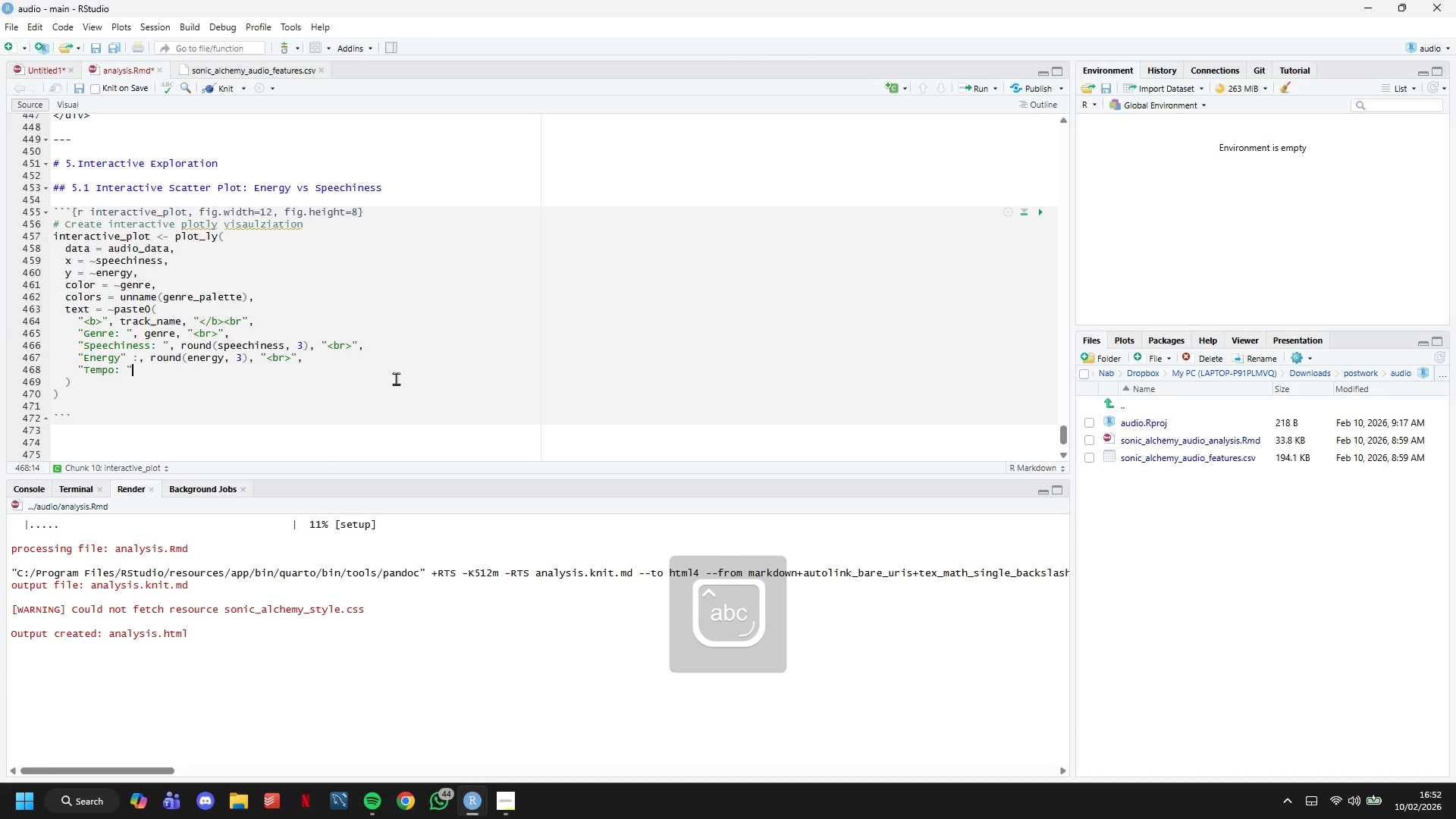 
type(, round(tempo,1)
 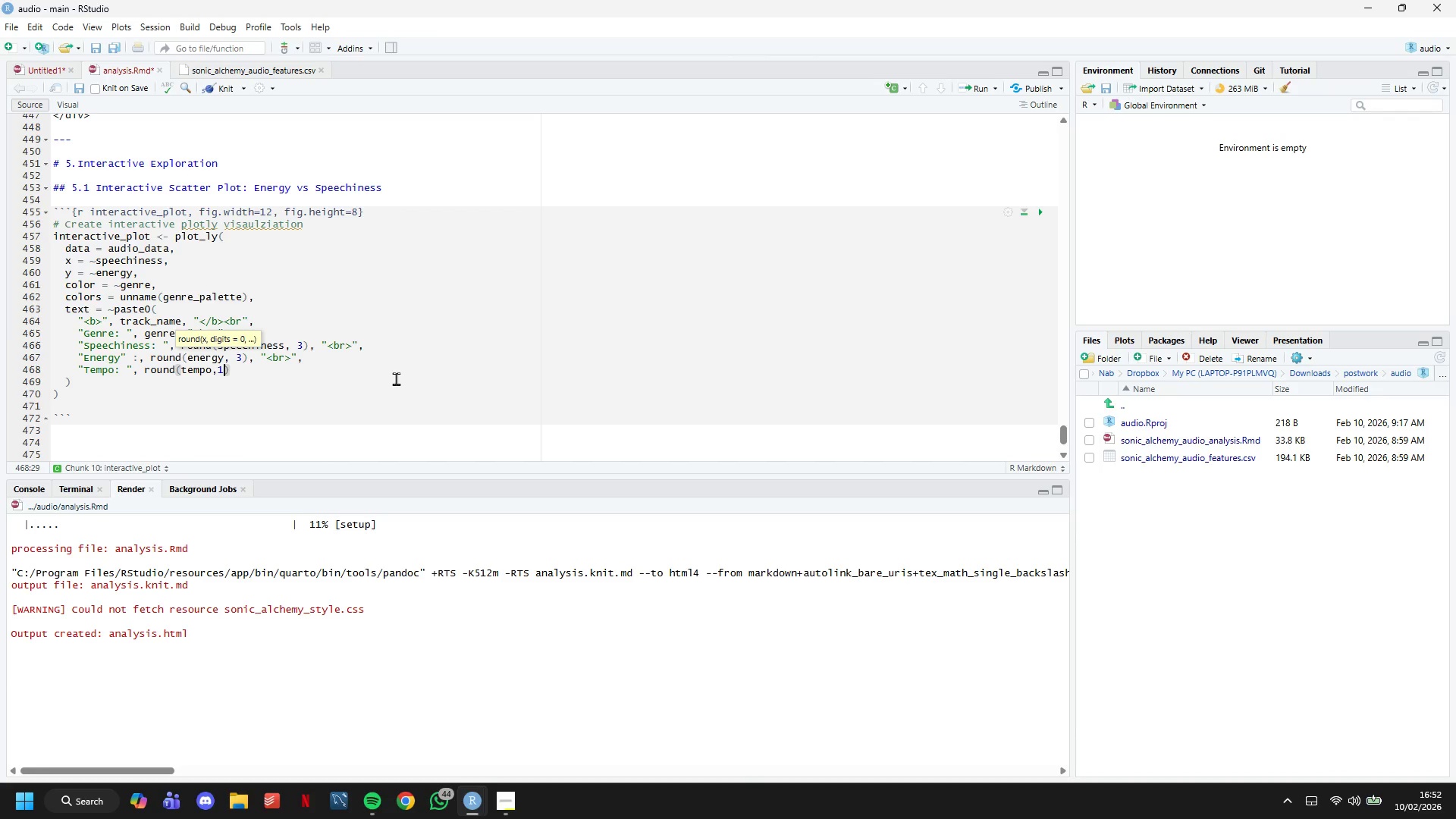 
key(ArrowRight)
 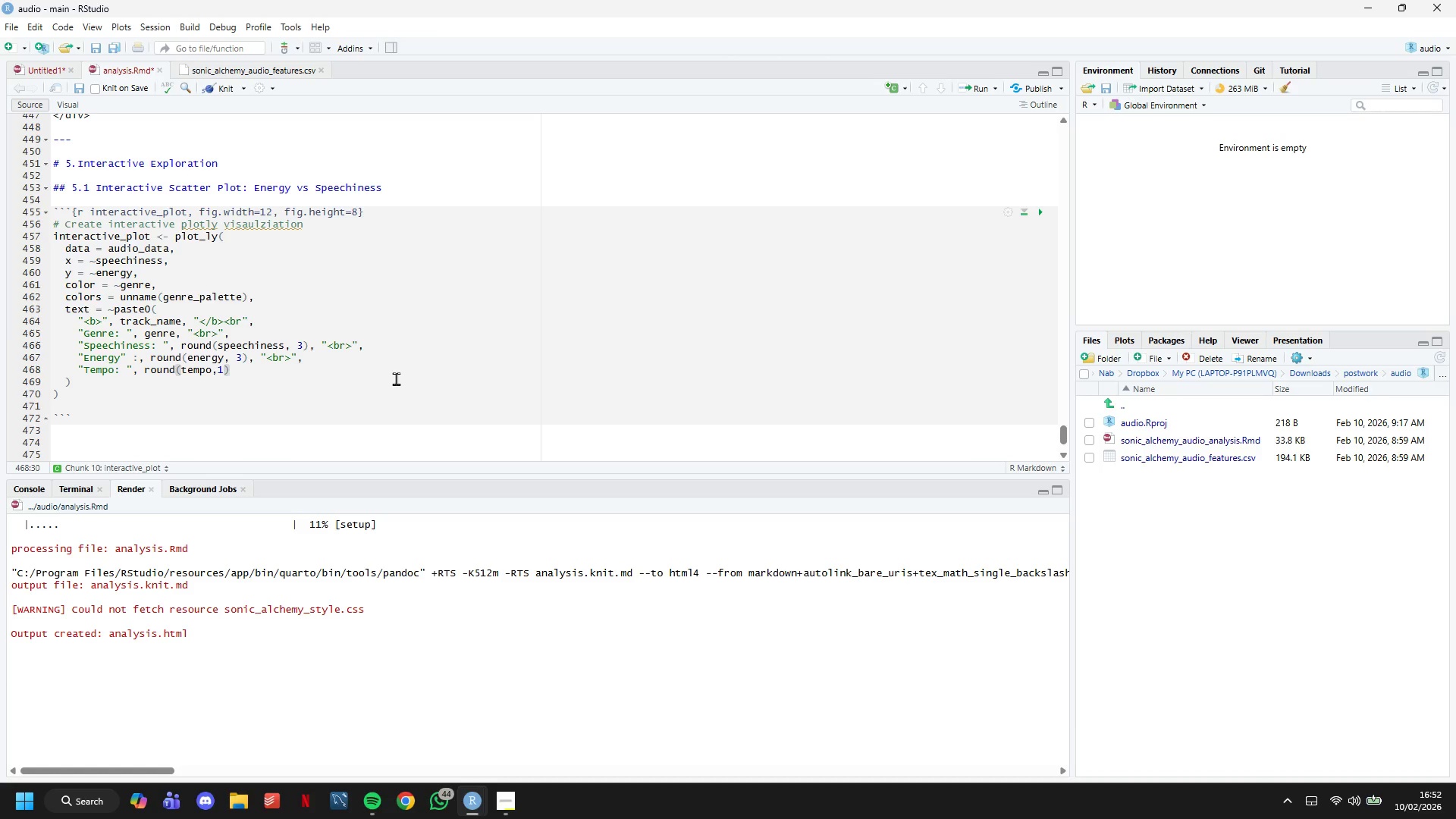 
type(, "BPM<br>)
 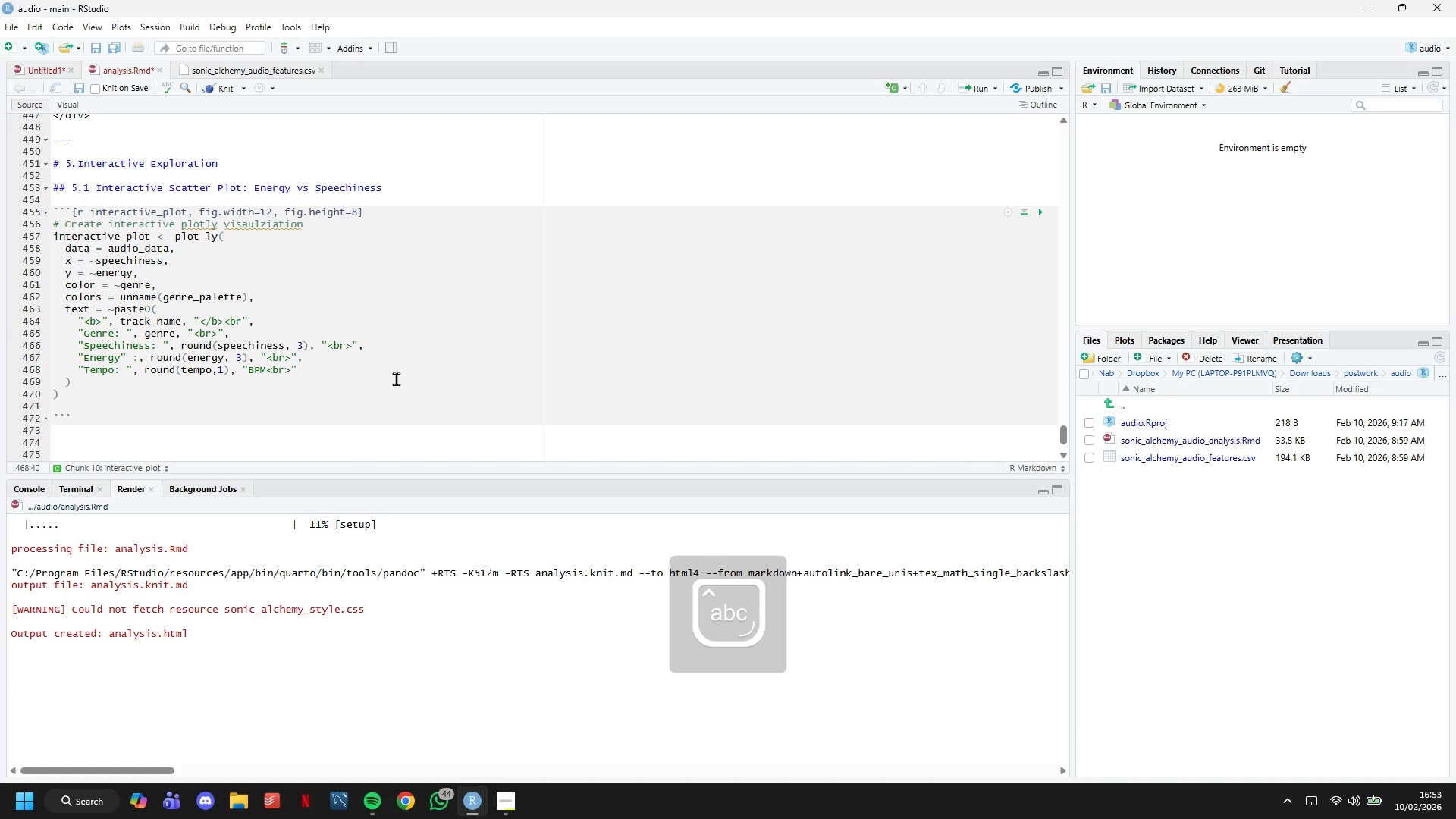 
 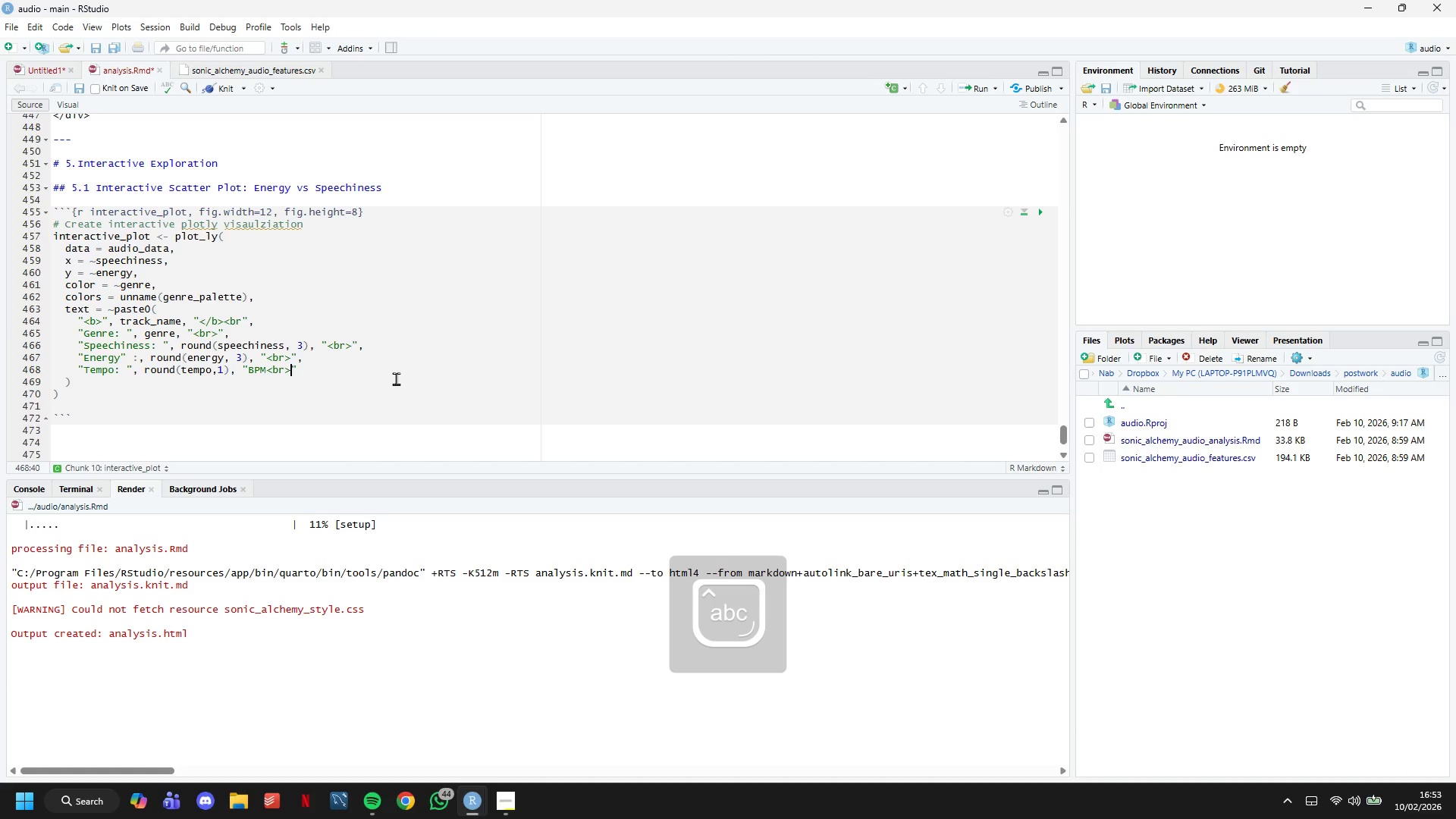 
hold_key(key=ShiftLeft, duration=0.39)
 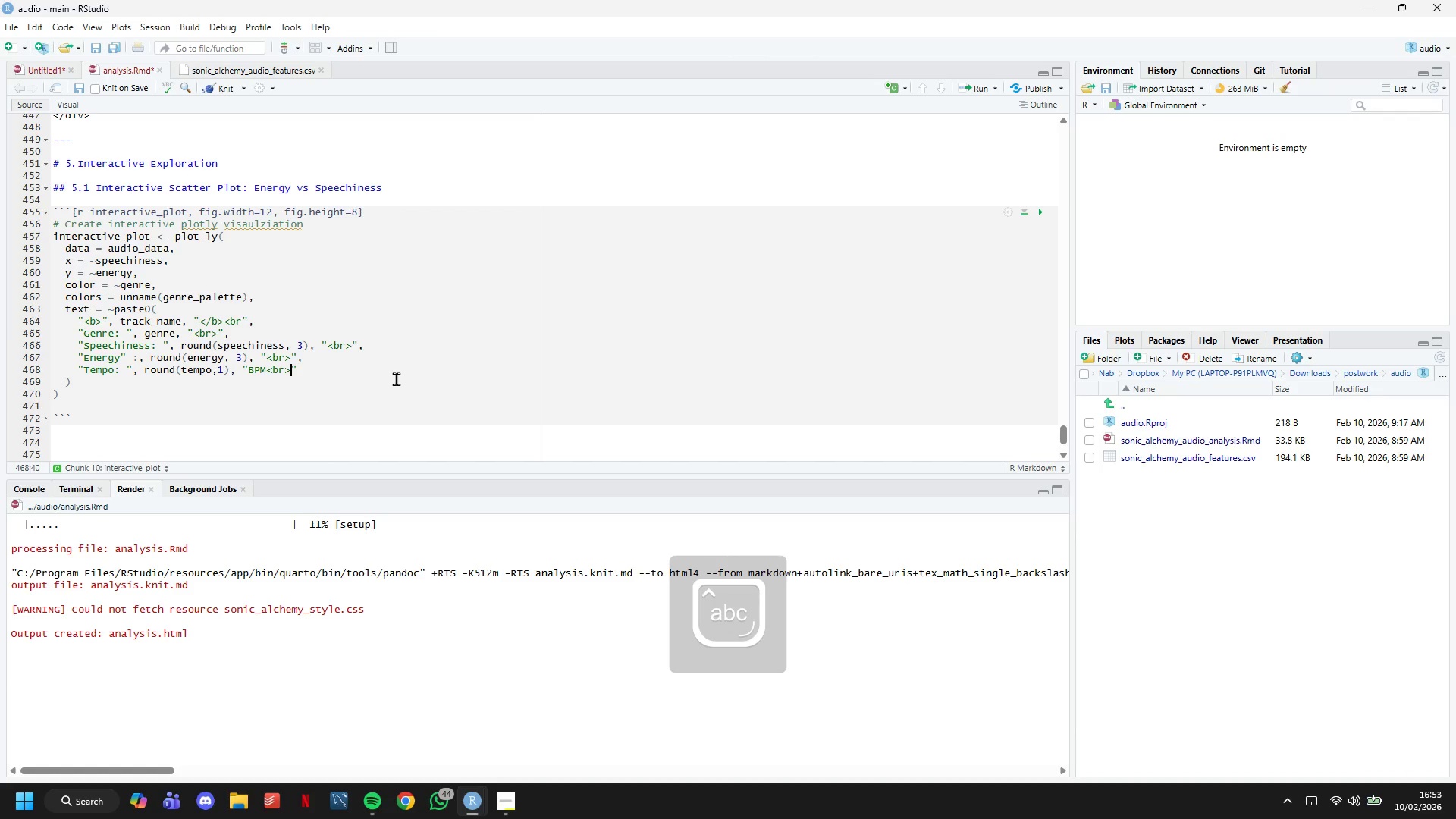 
key(ArrowRight)
 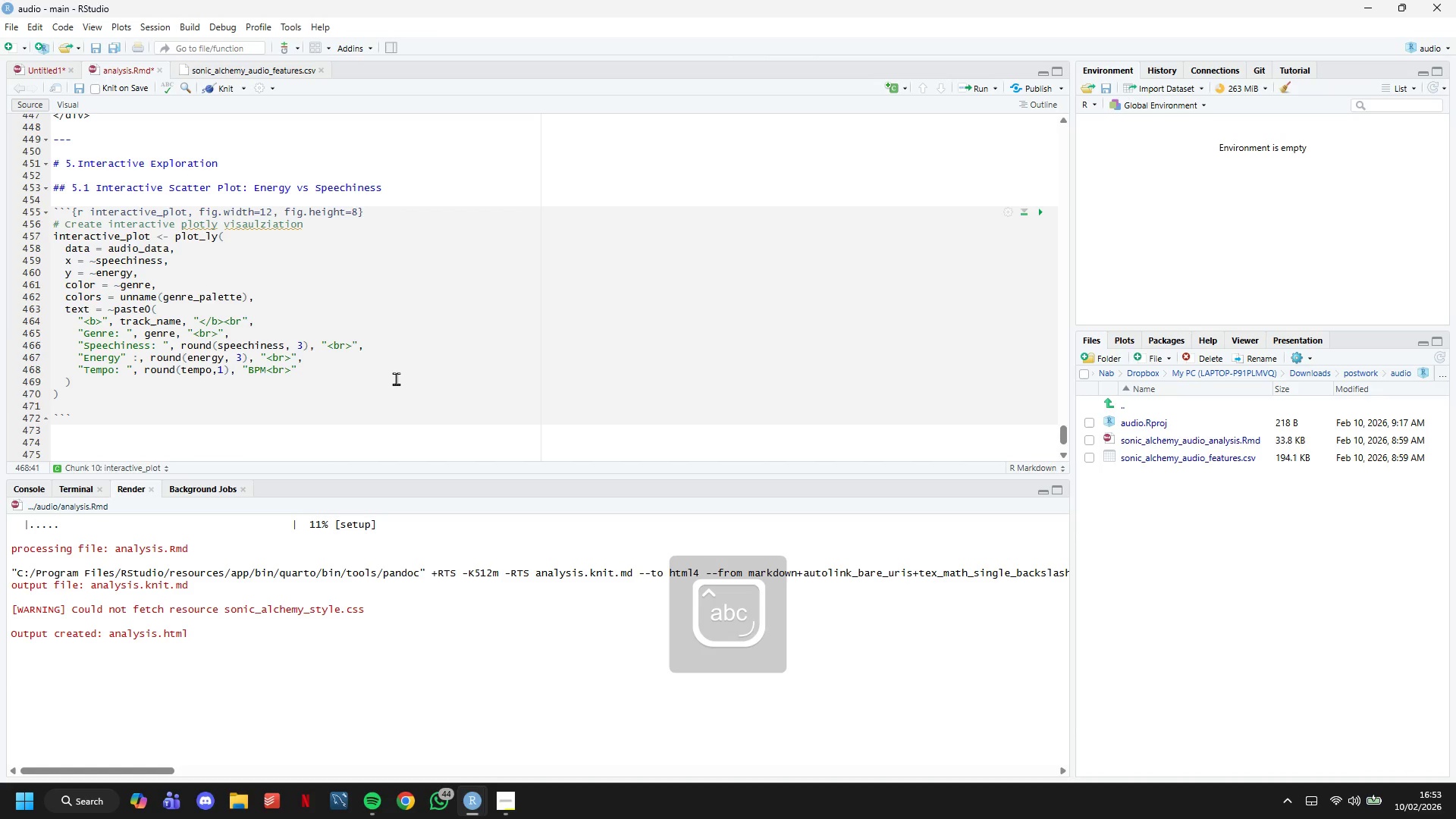 
key(Comma)
 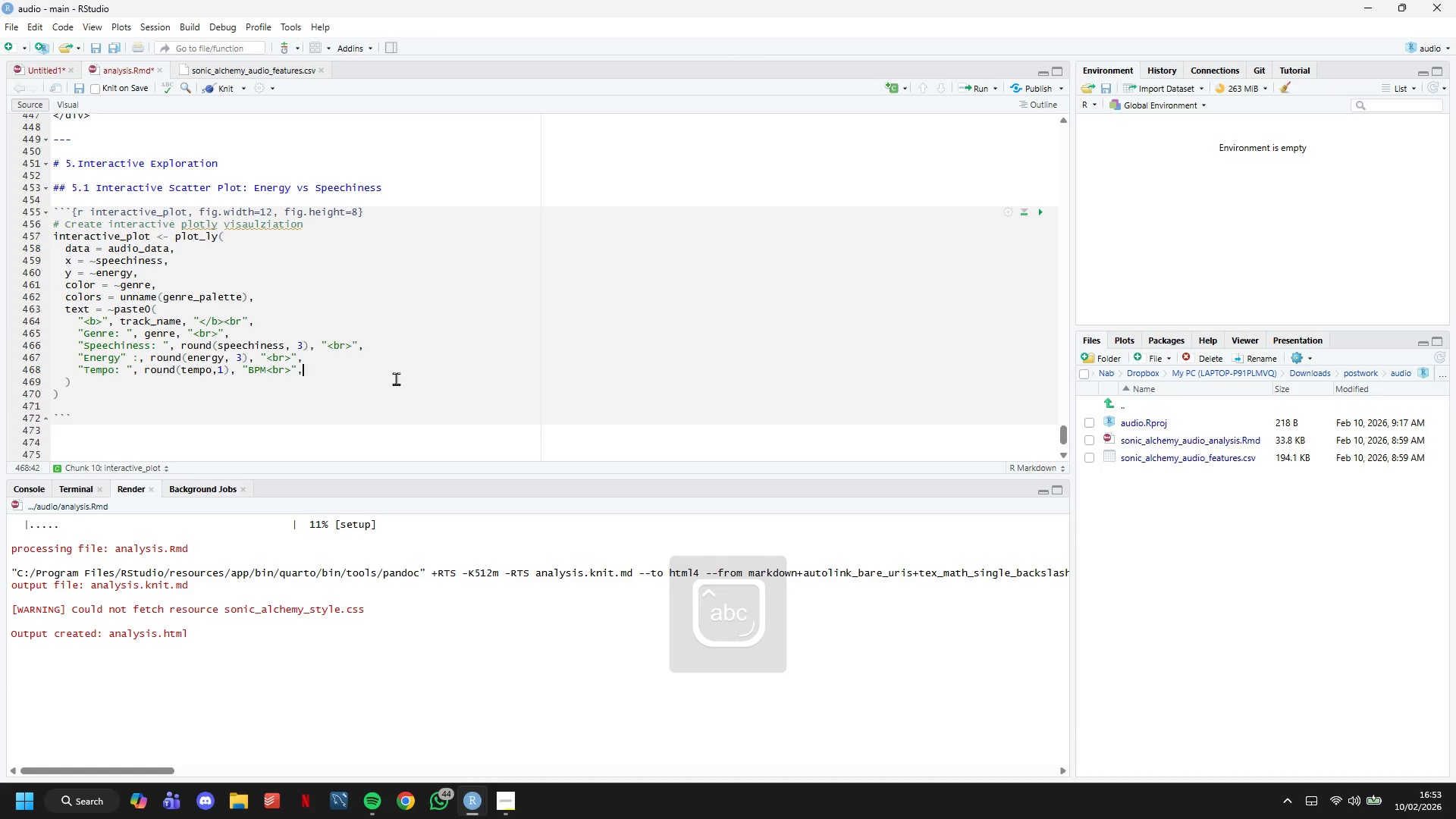 
key(Enter)
 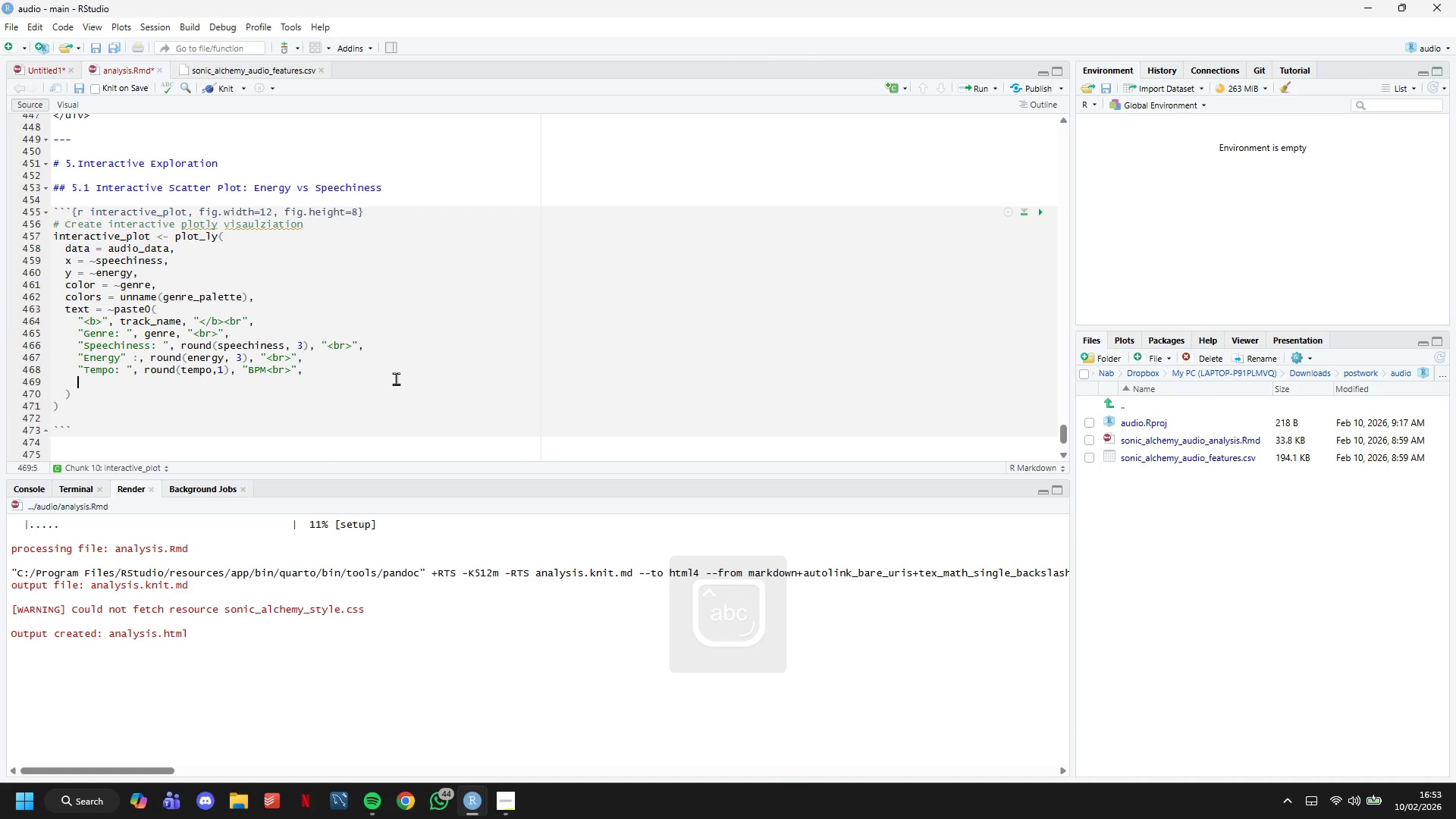 
type("S)
key(Backspace)
type(Acousticness)
 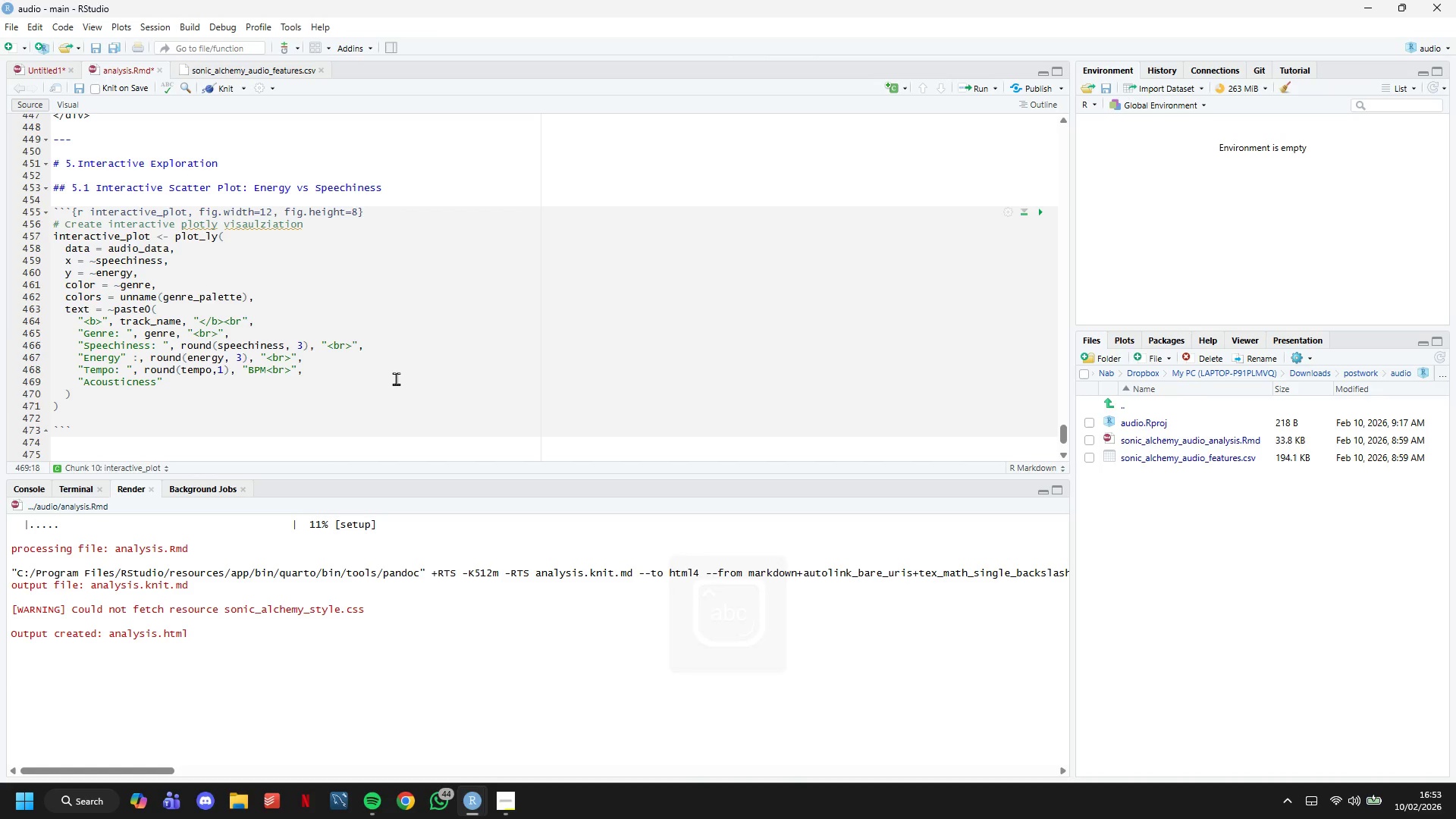 
key(Shift+Semicolon)
 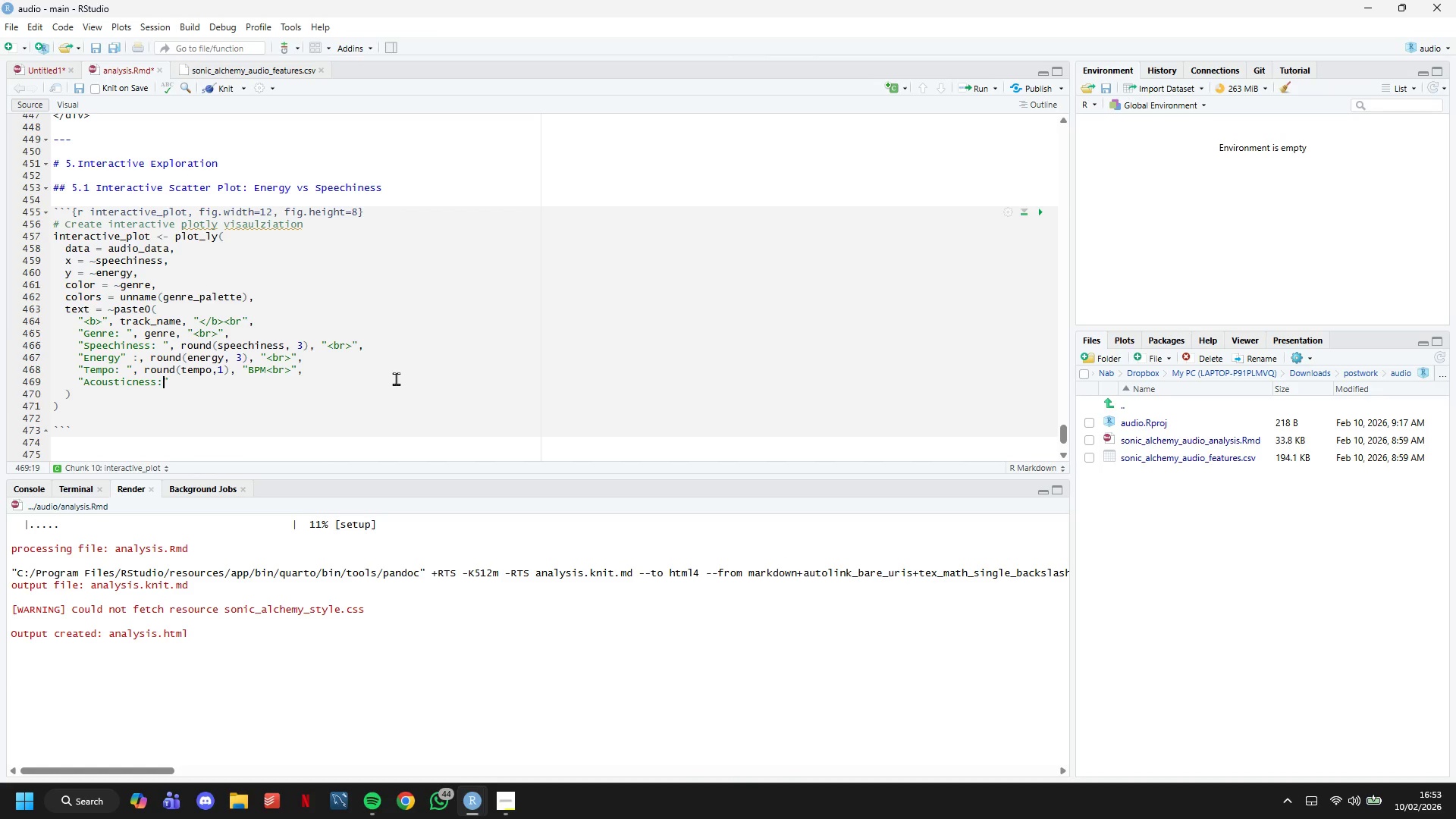 
key(Space)
 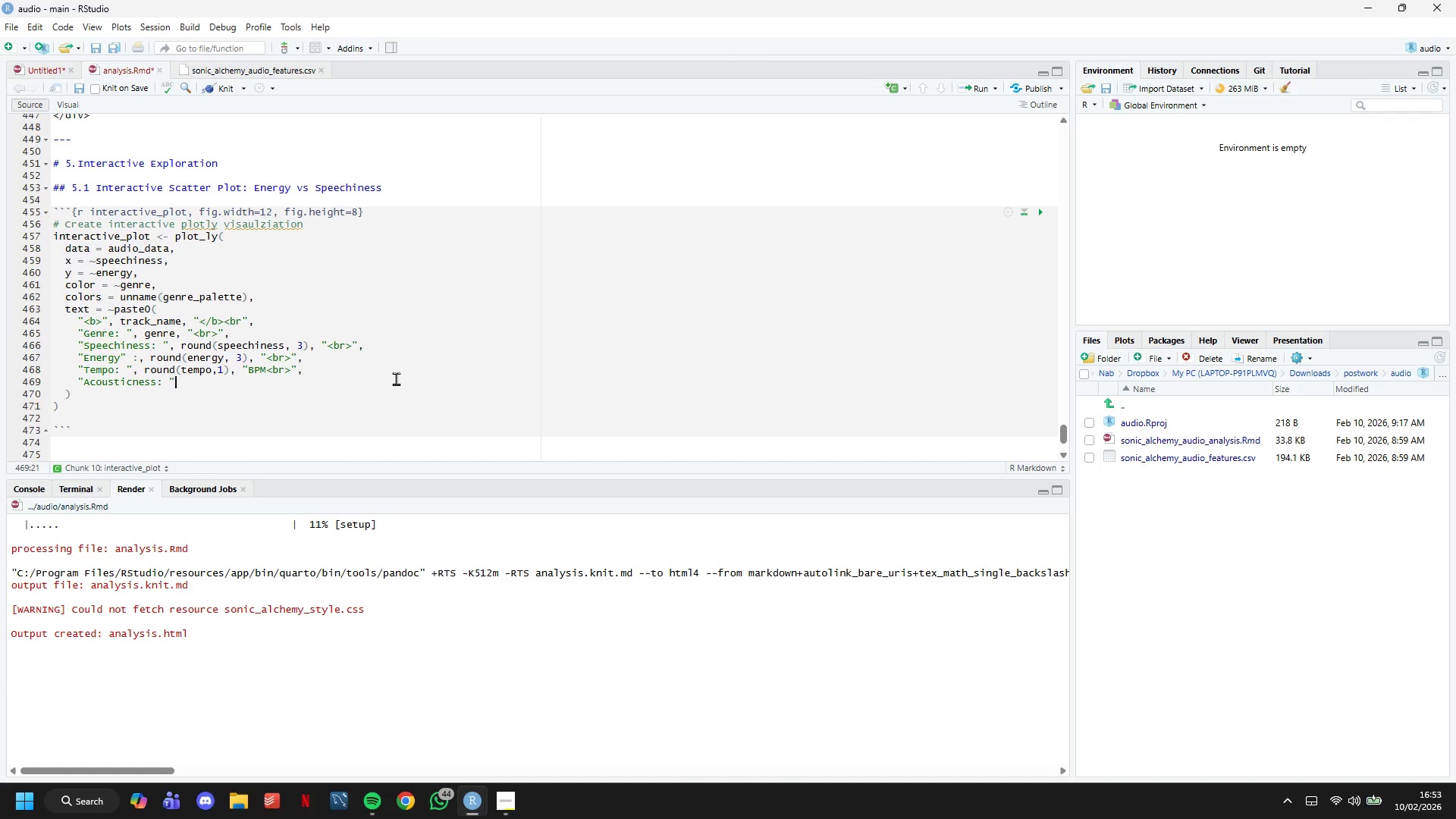 
key(ArrowRight)
 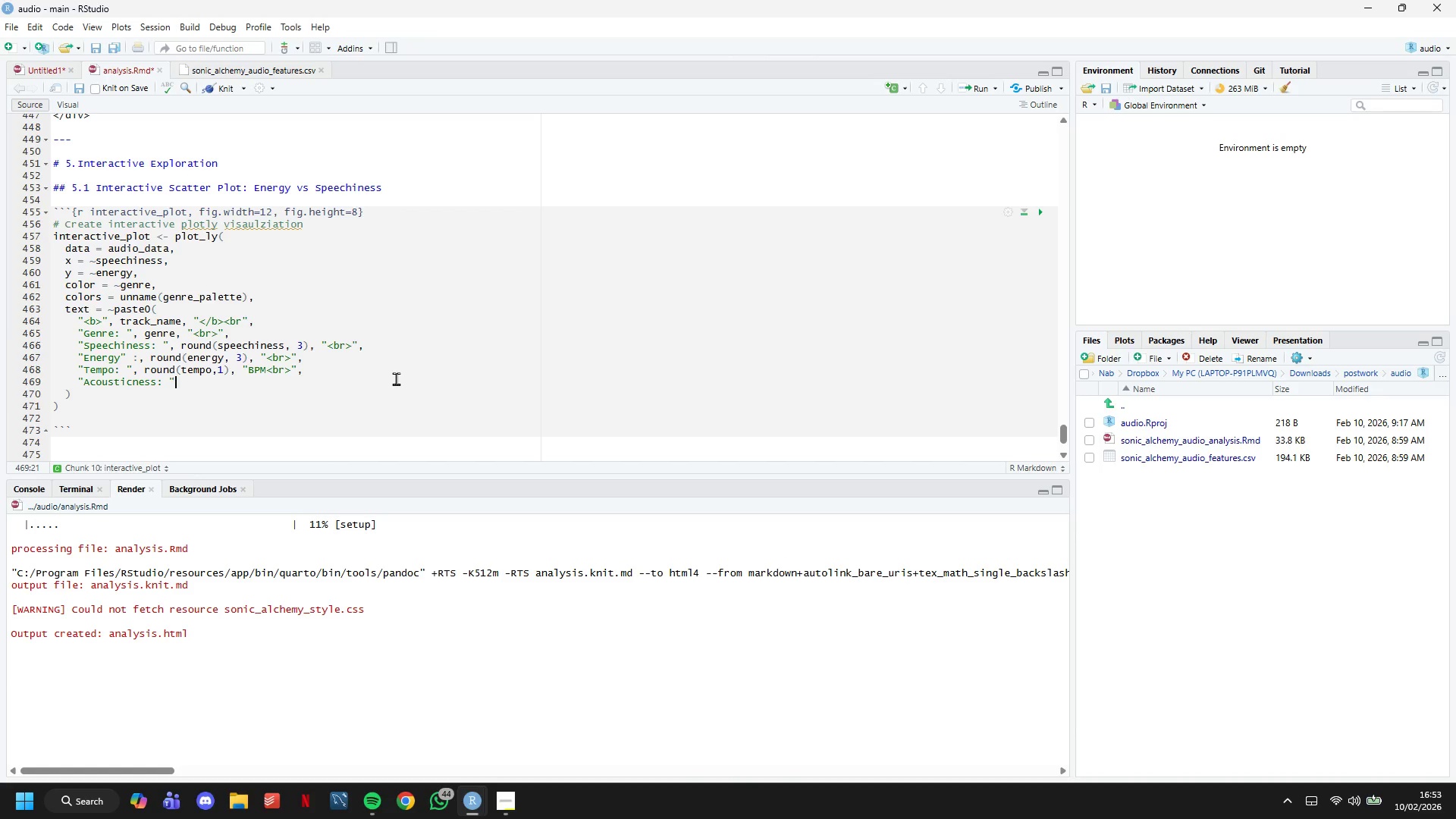 
type(, round(acousticness, 3)
 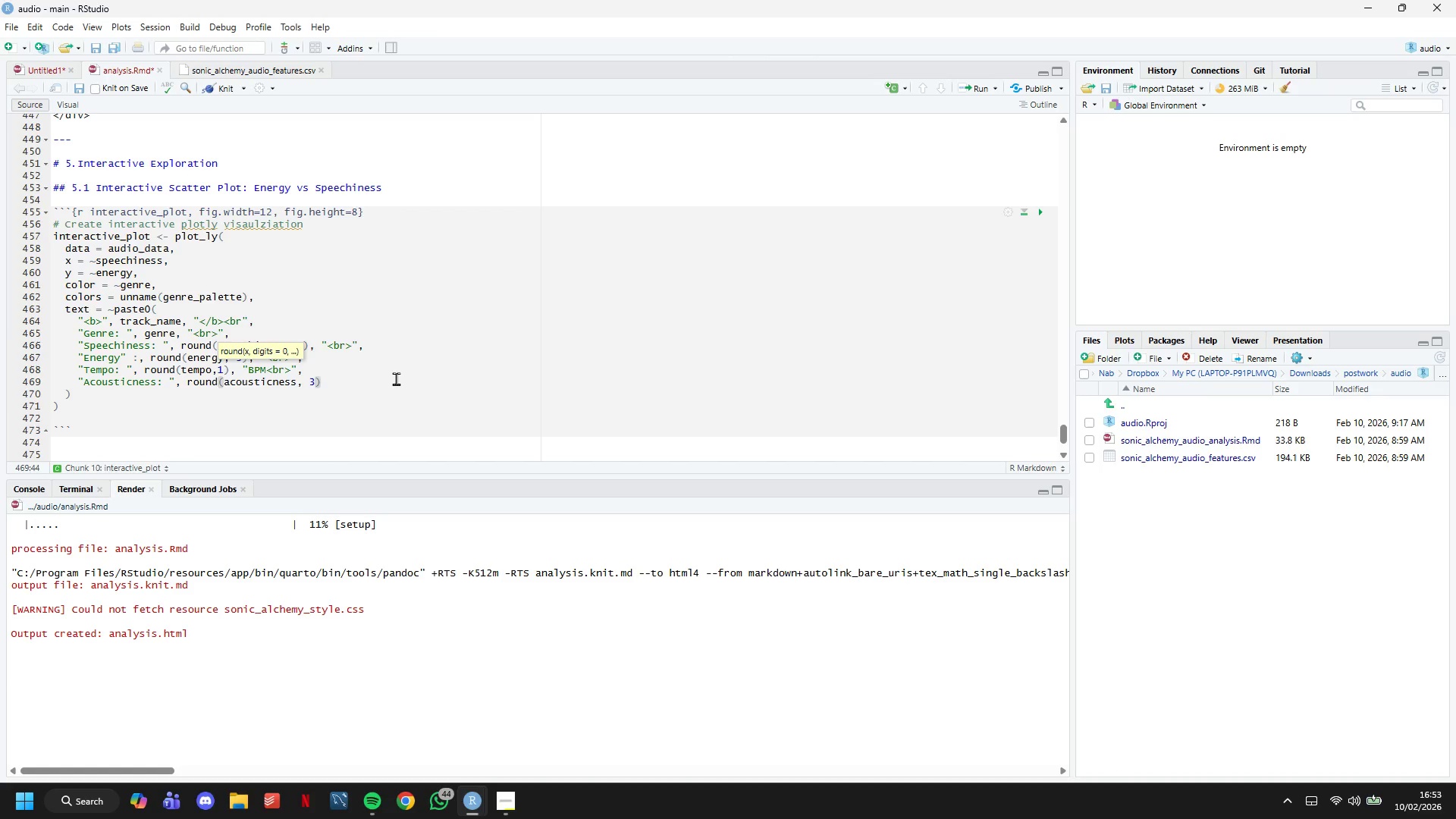 
key(ArrowRight)
 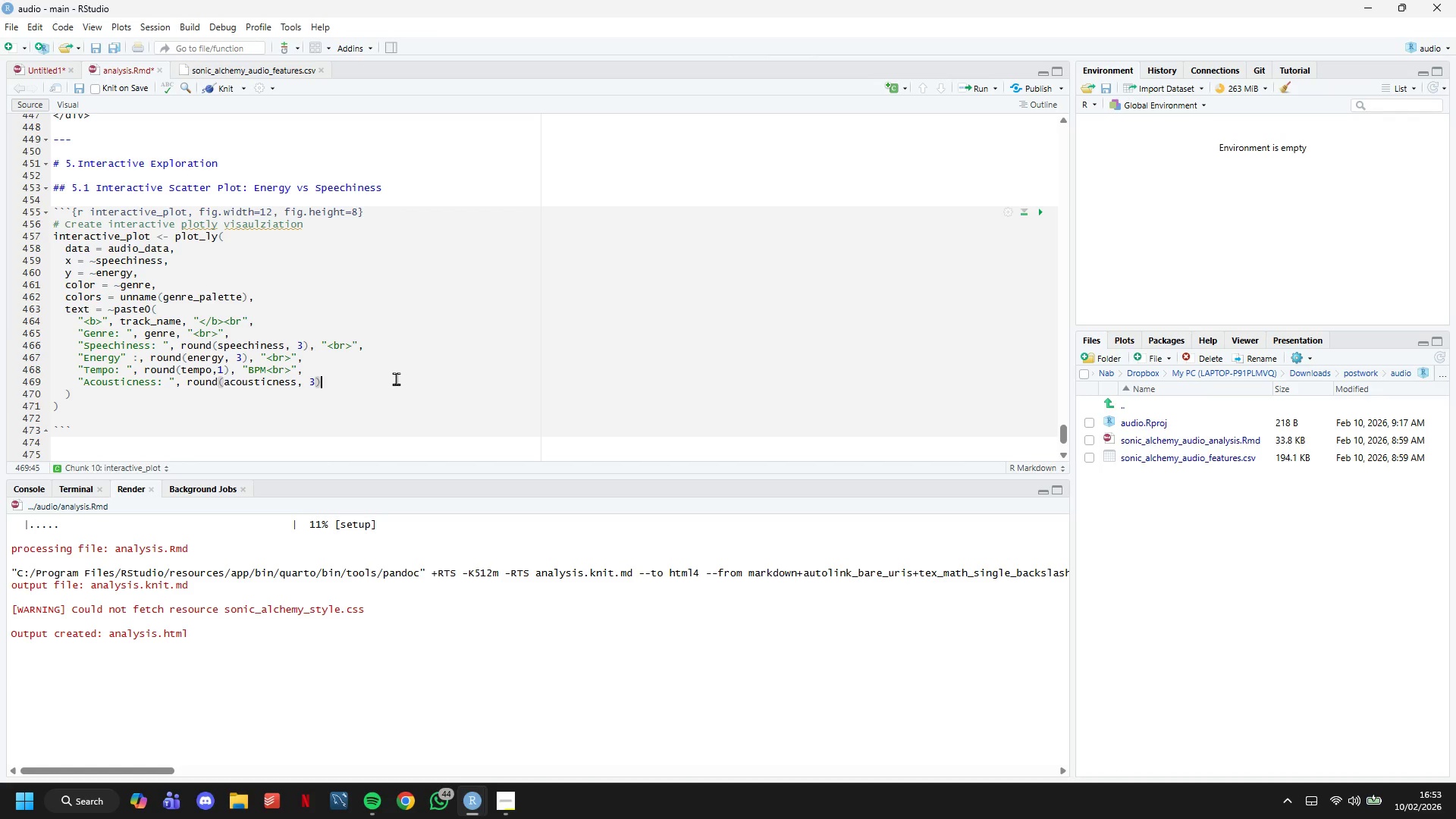 
key(ArrowDown)
 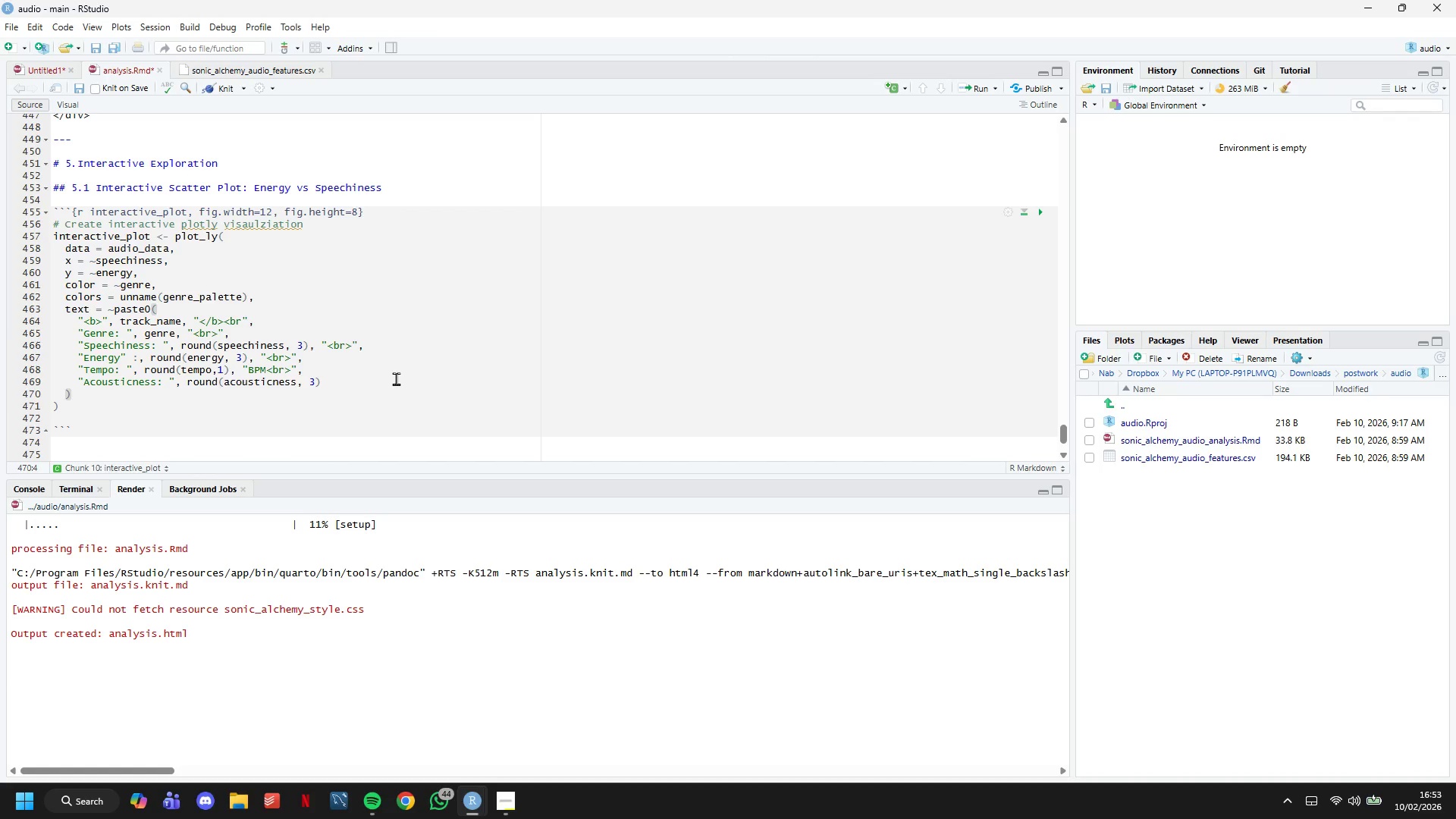 
wait(6.2)
 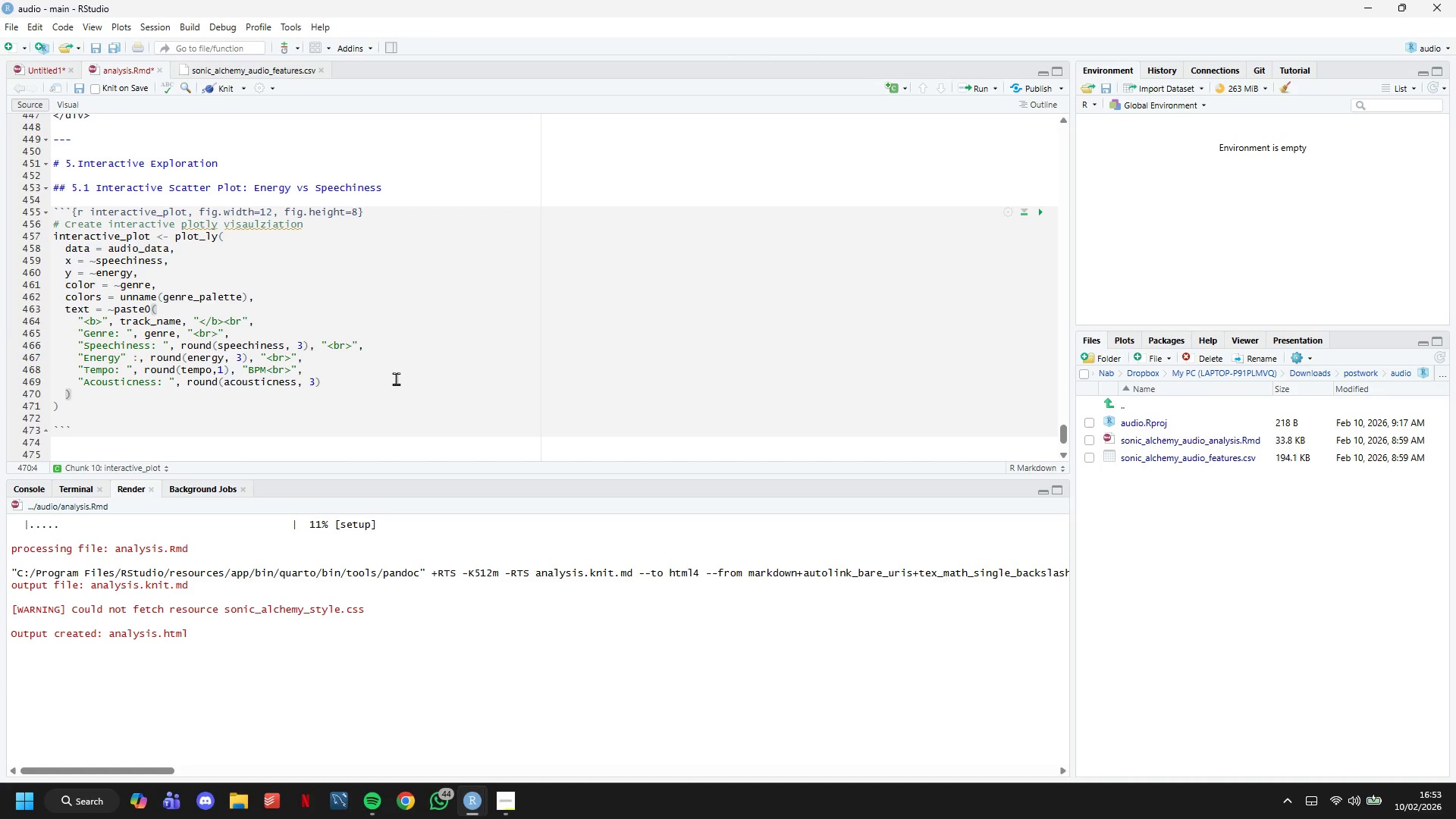 
key(ArrowDown)
 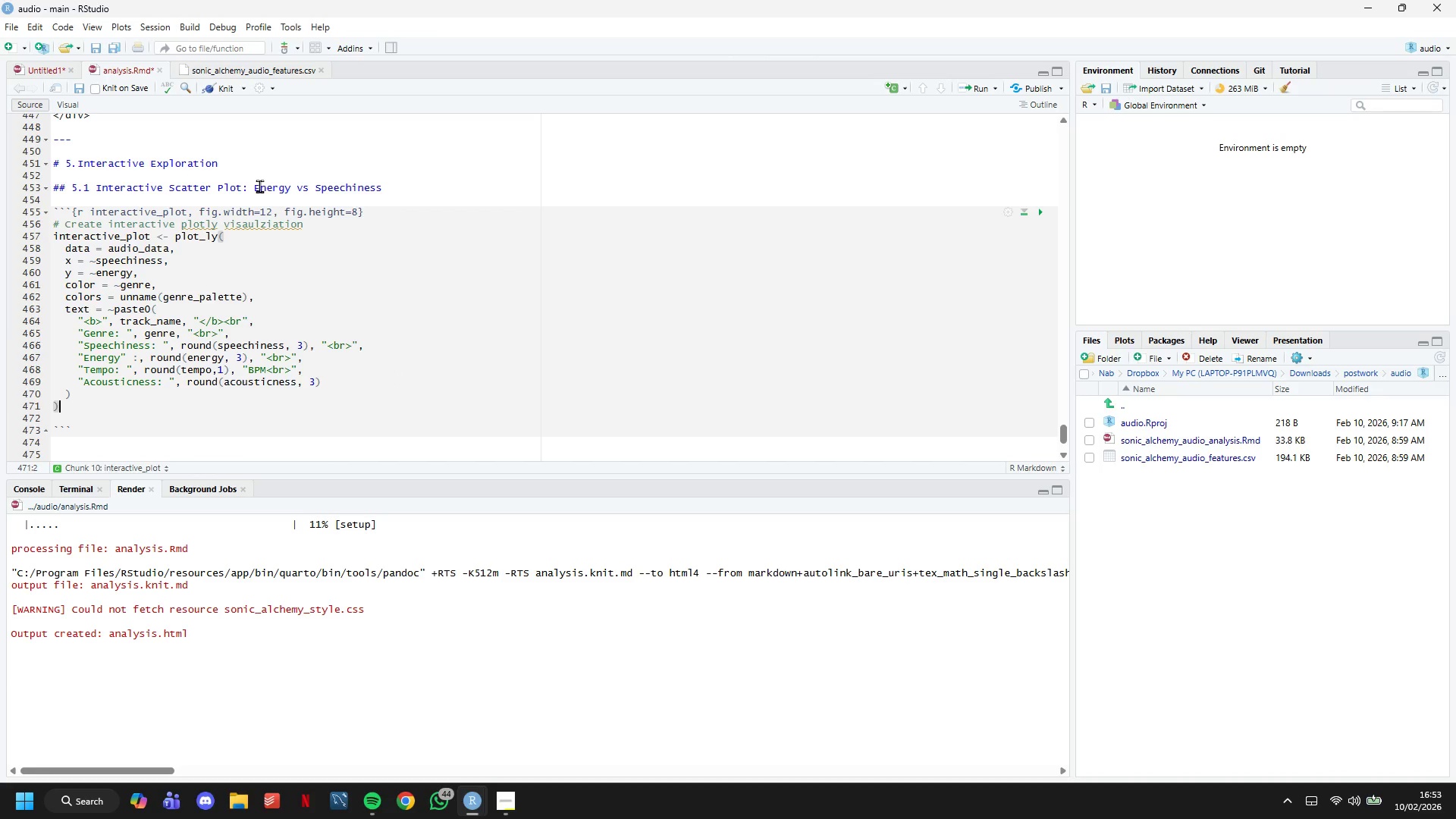 
key(Control+ControlLeft)
 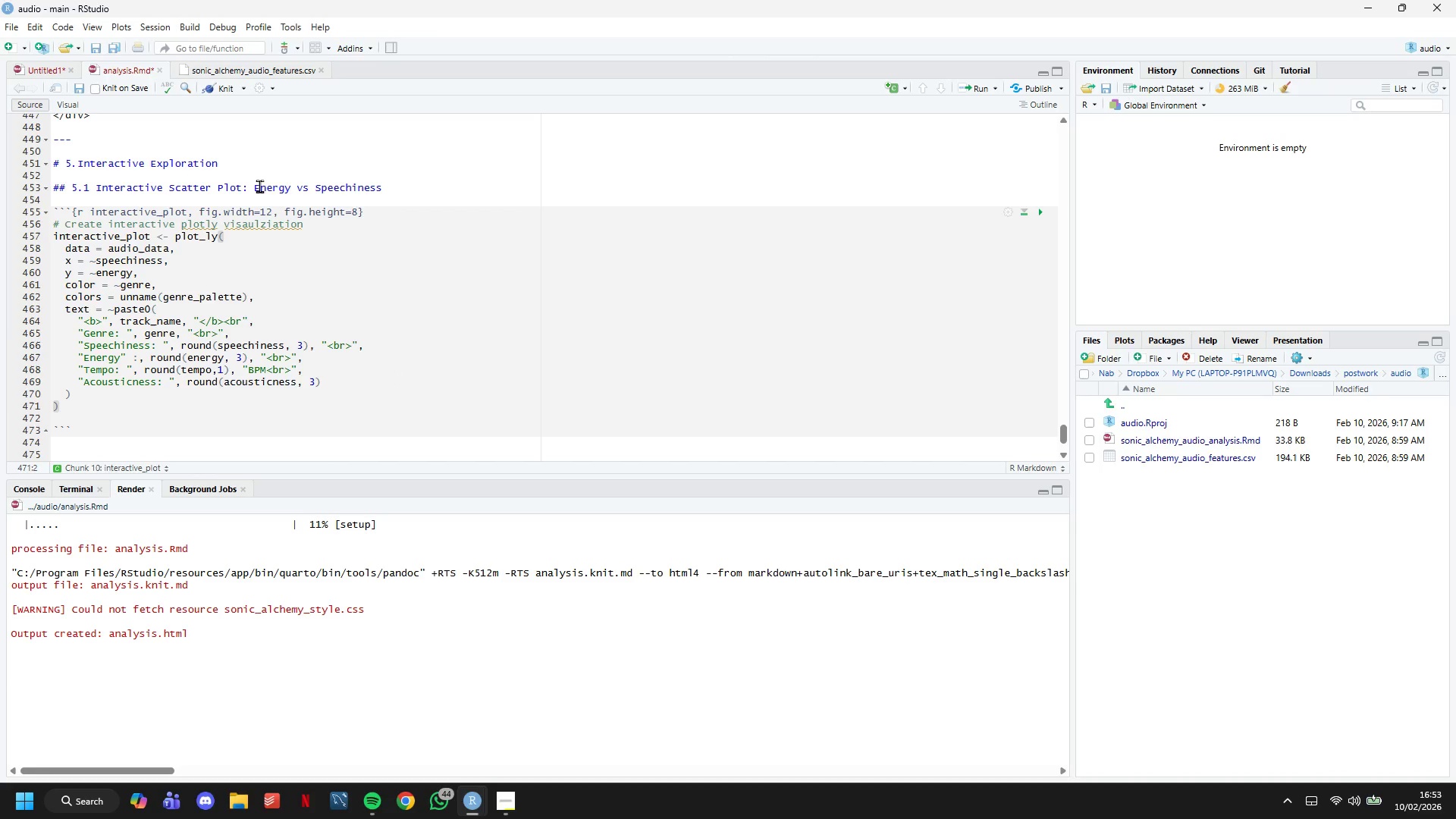 
key(Control+S)
 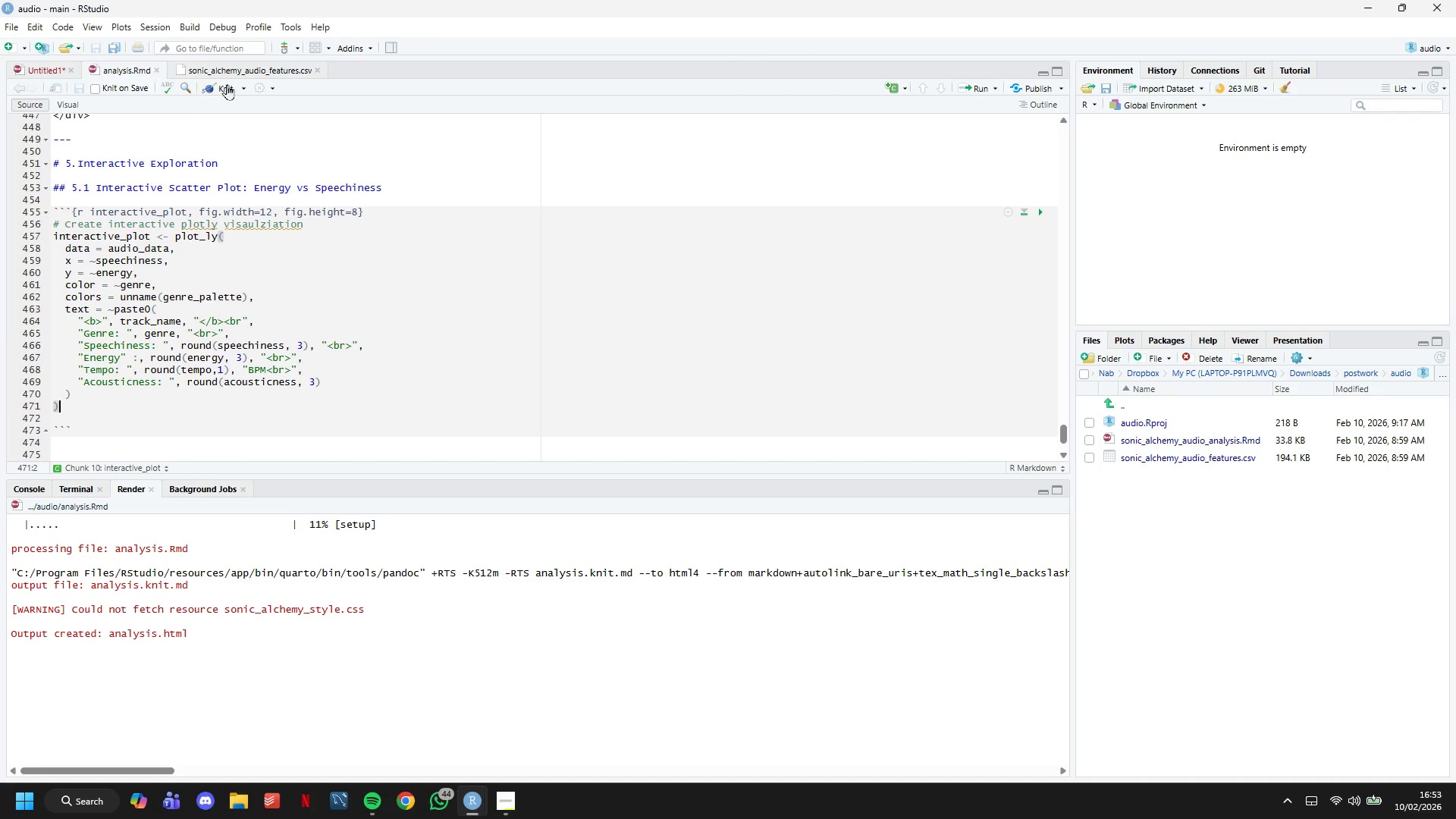 
left_click([221, 89])
 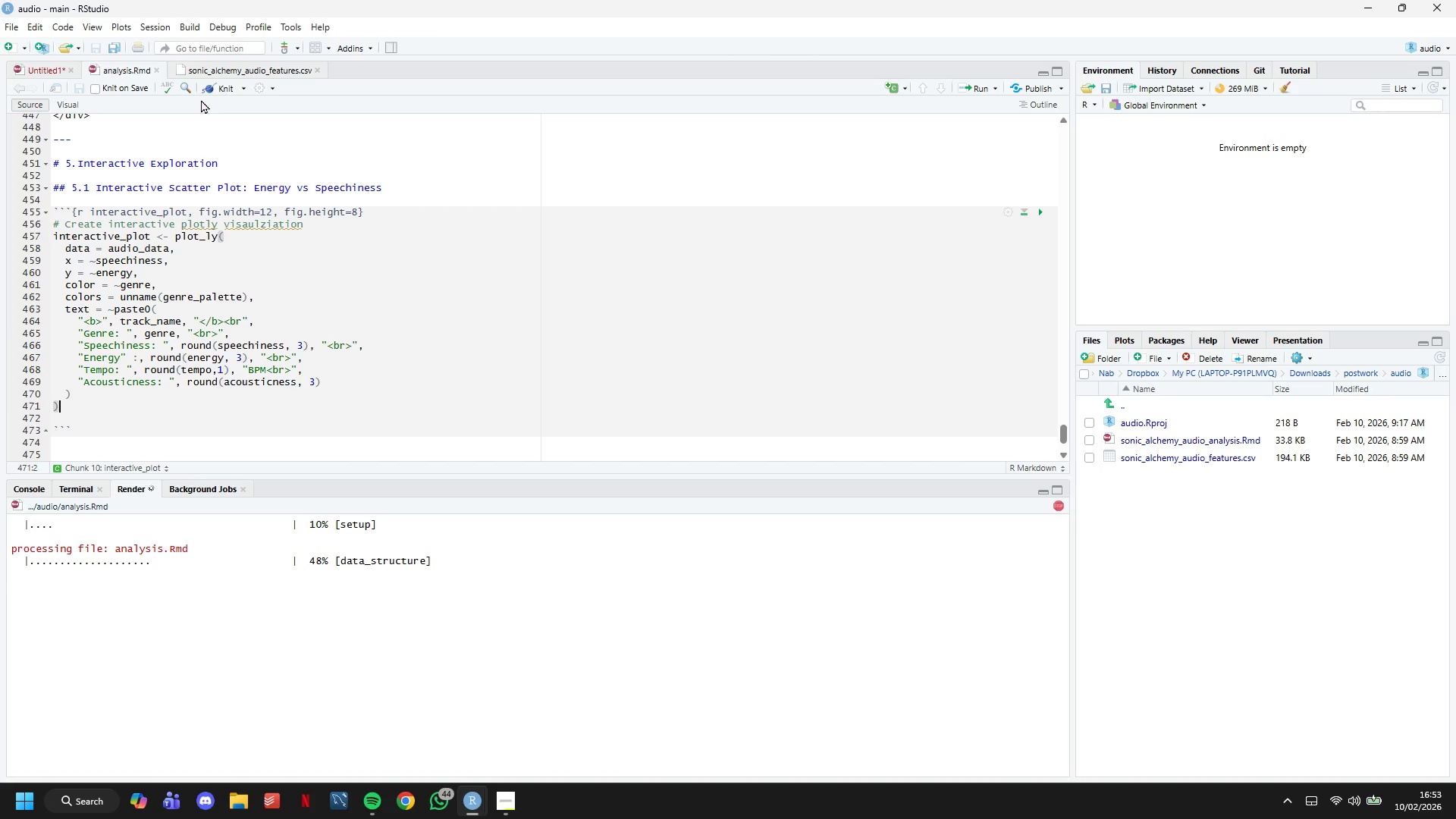 
wait(12.61)
 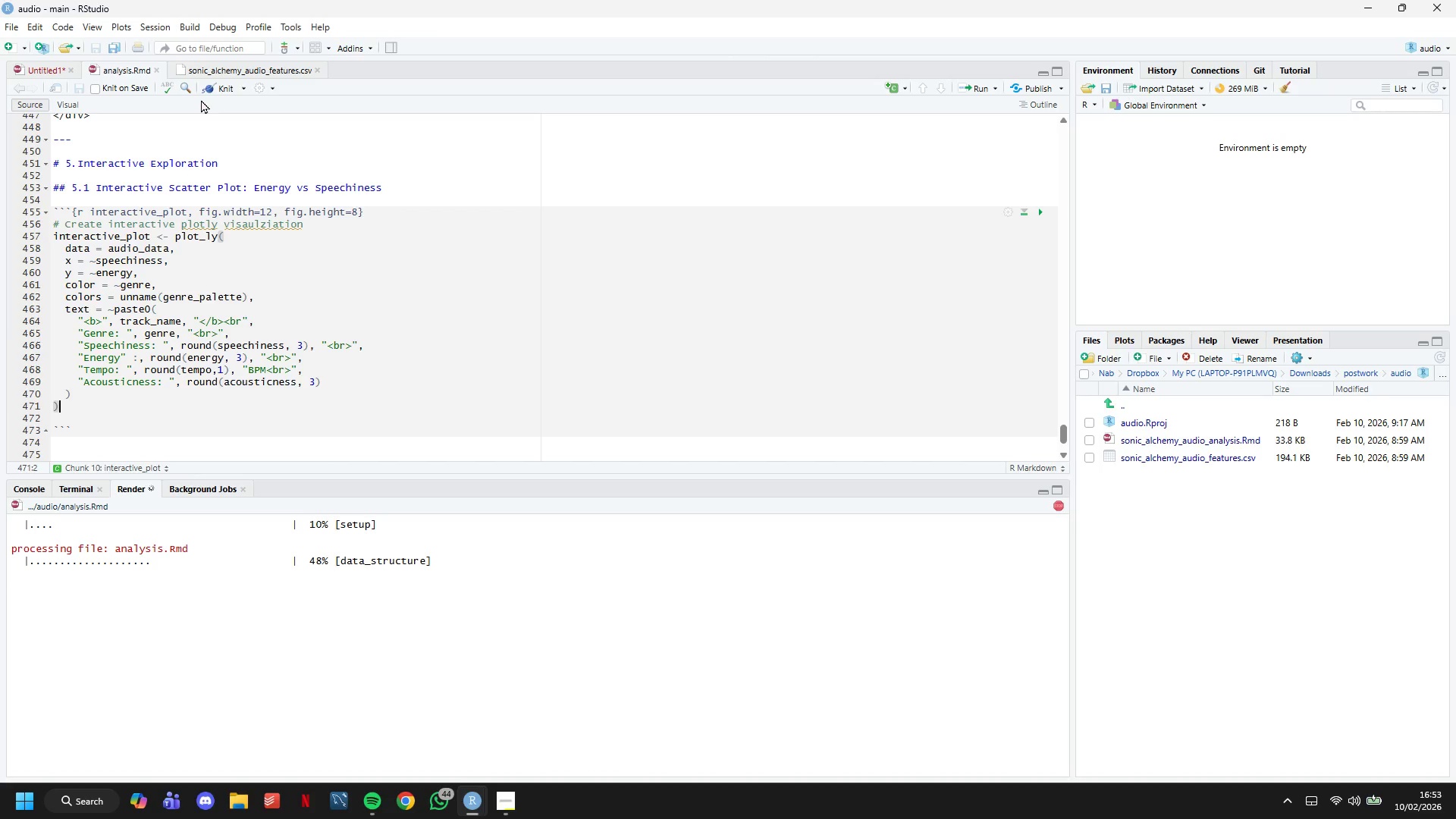 
left_click([516, 799])